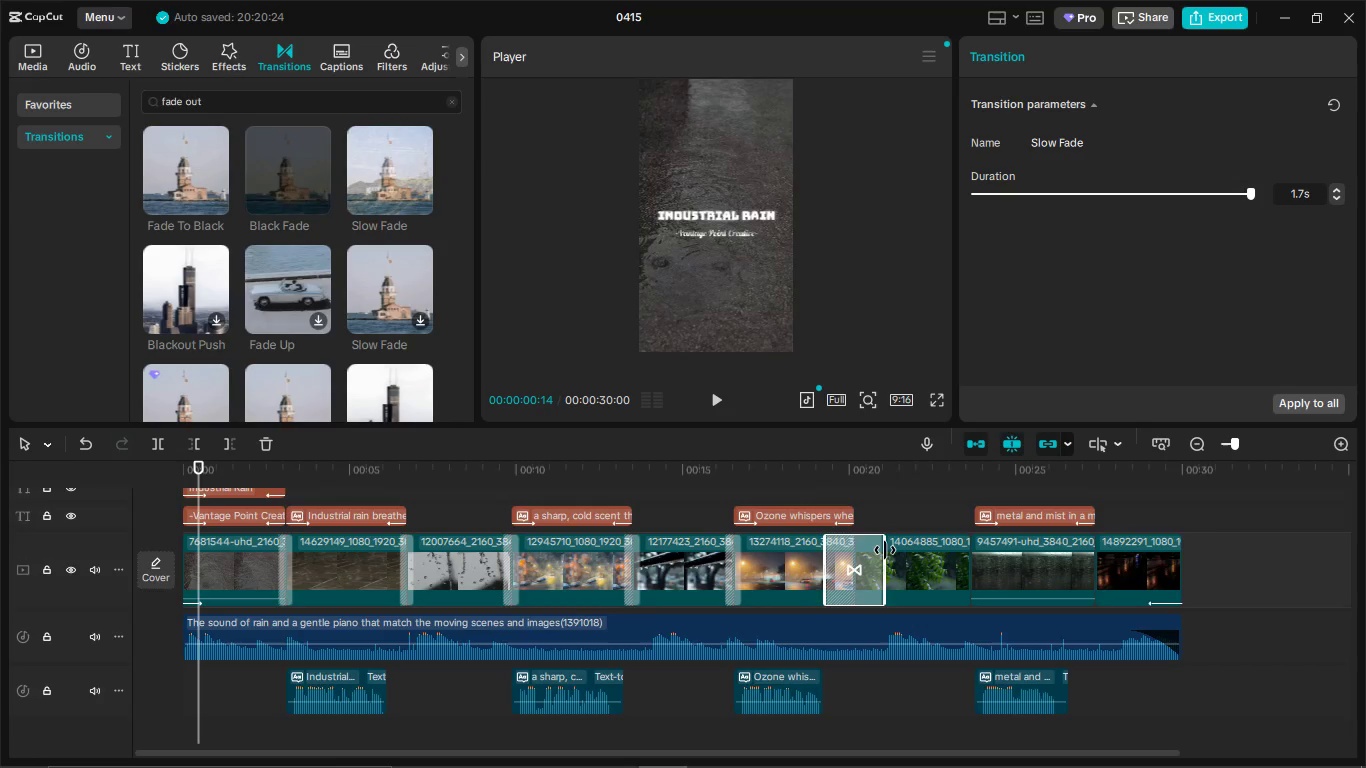 
left_click_drag(start_coordinate=[885, 550], to_coordinate=[866, 552])
 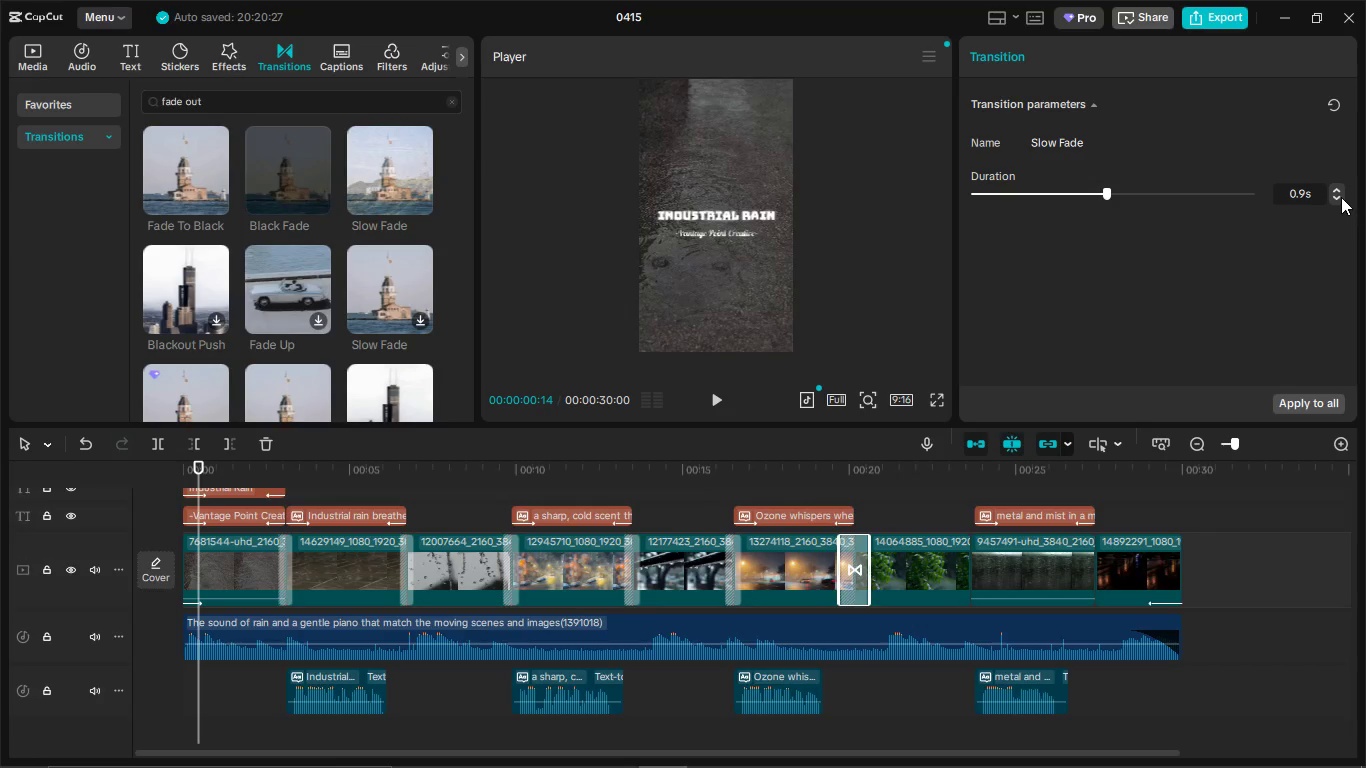 
double_click([1341, 197])
 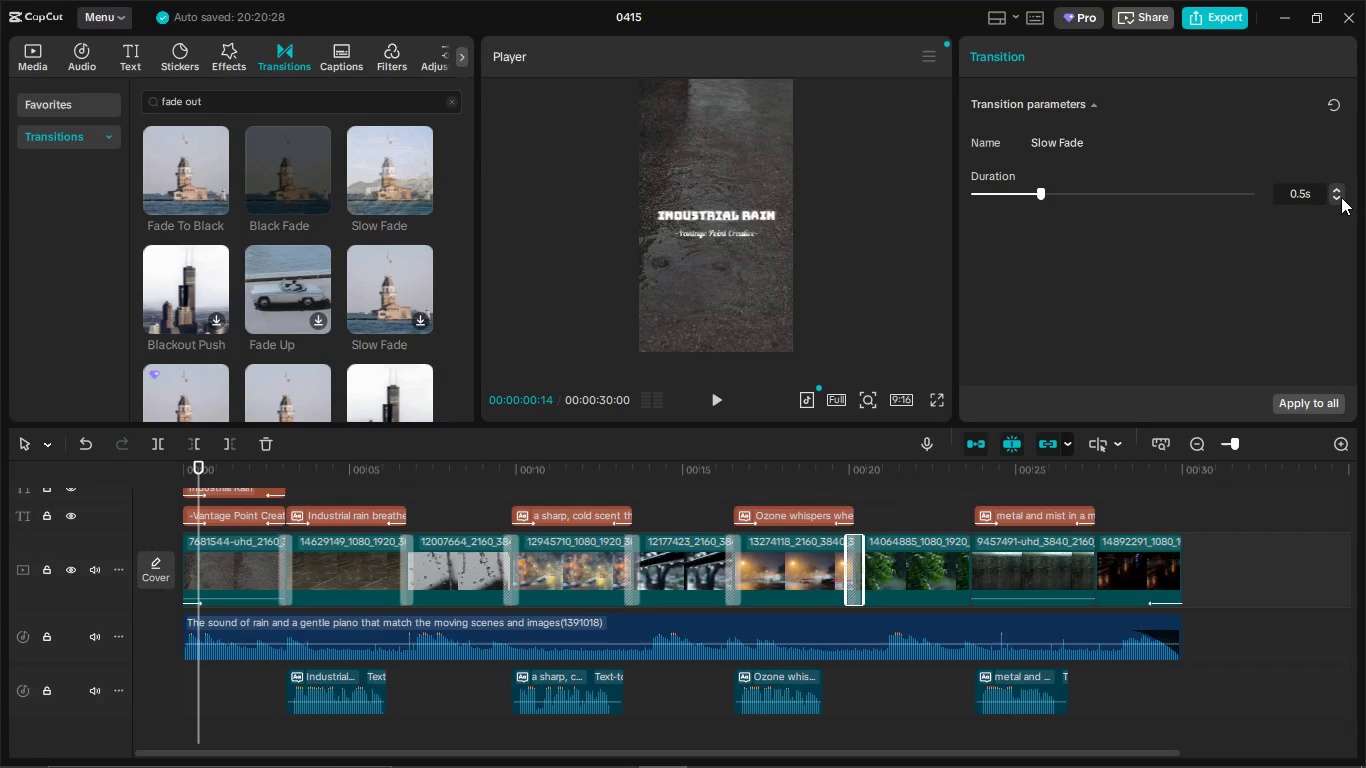 
triple_click([1341, 197])
 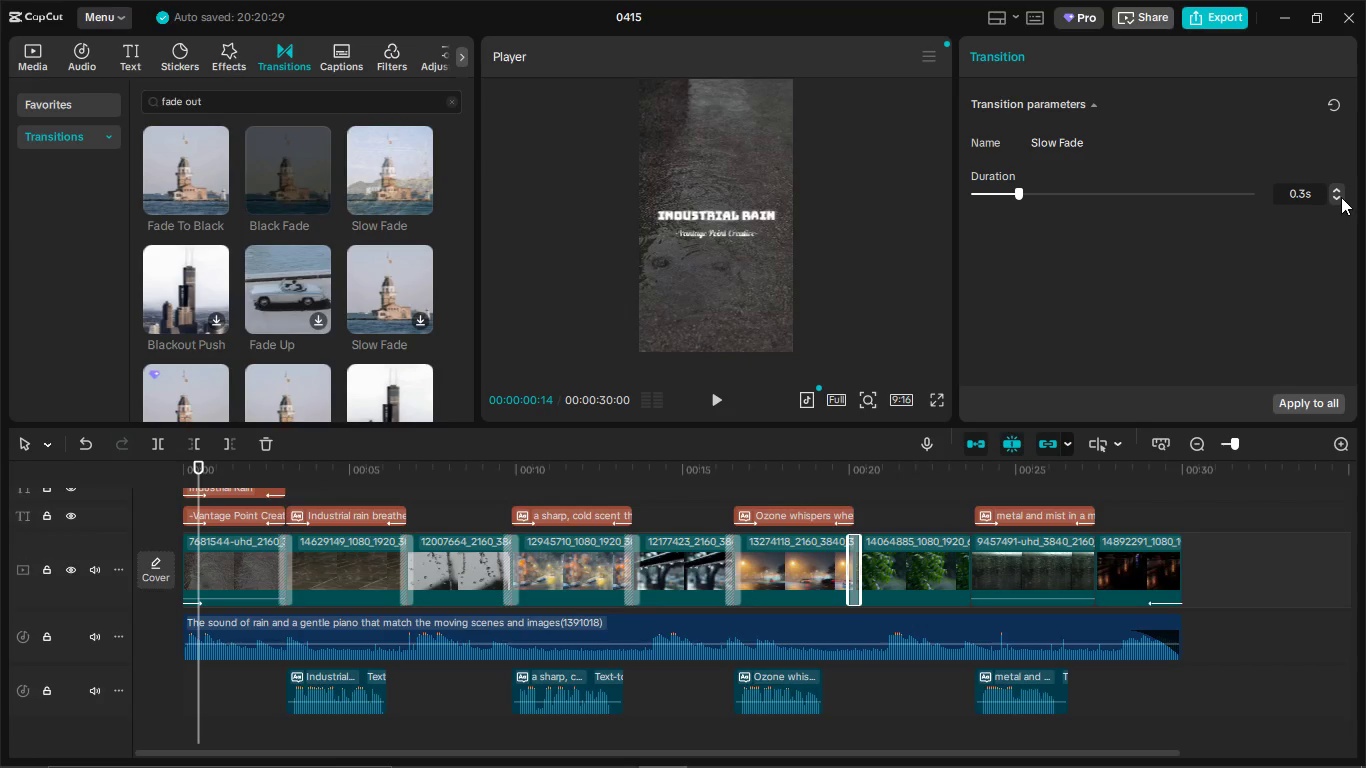 
triple_click([1341, 197])
 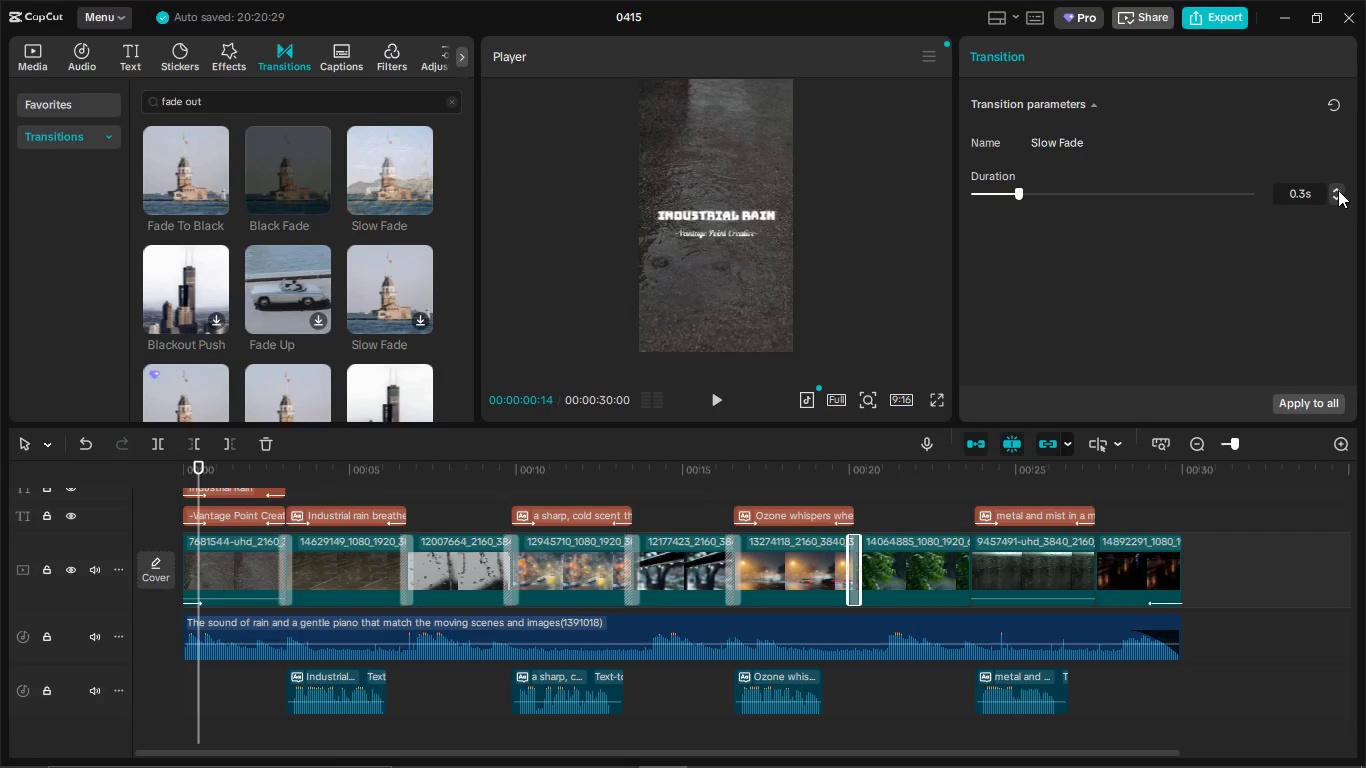 
left_click([1337, 188])
 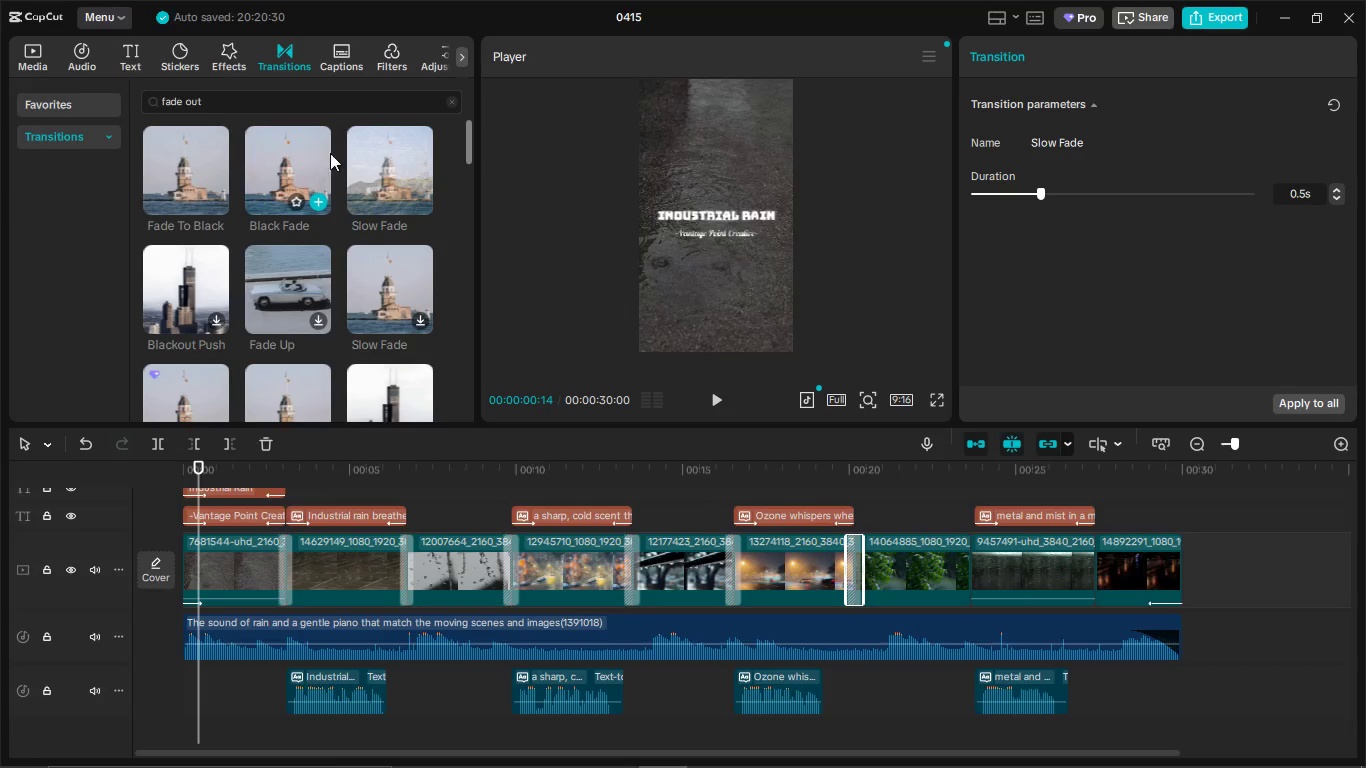 
left_click_drag(start_coordinate=[396, 162], to_coordinate=[946, 562])
 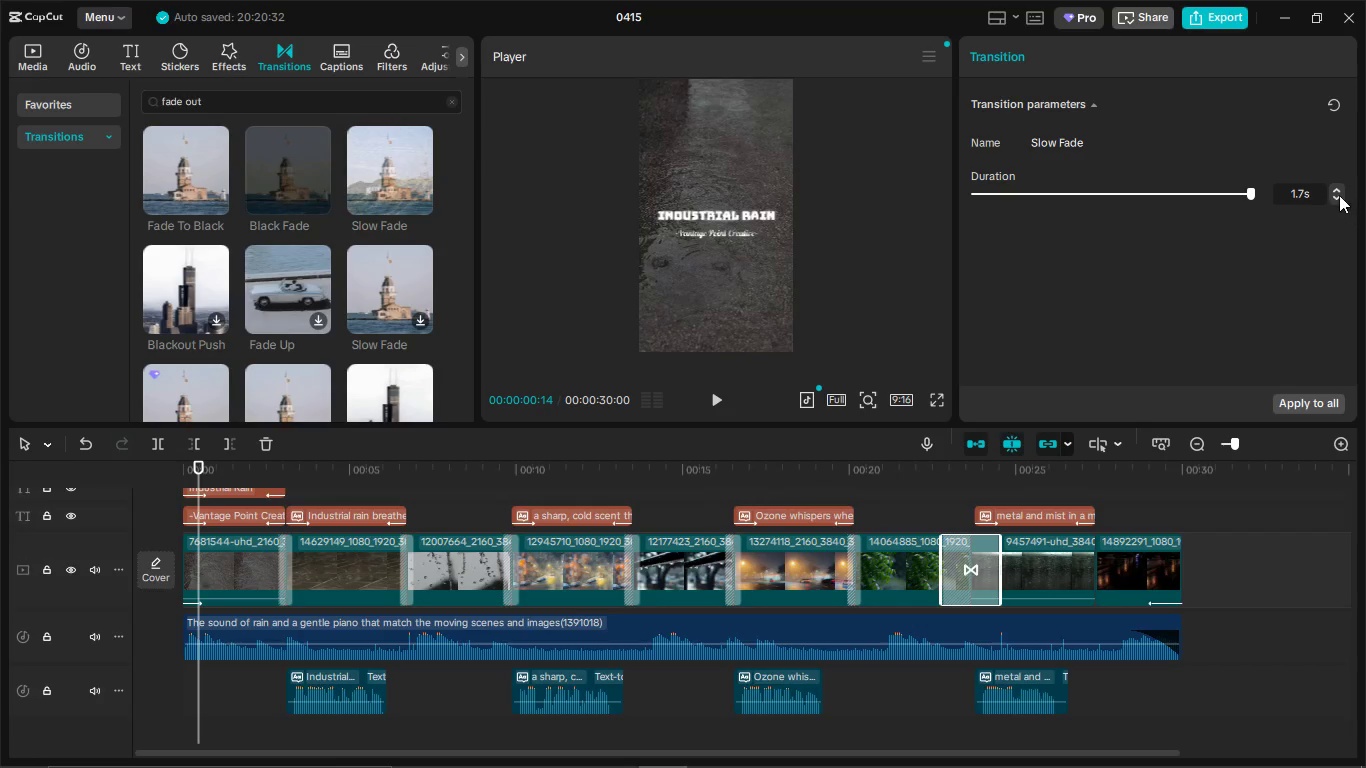 
double_click([1339, 195])
 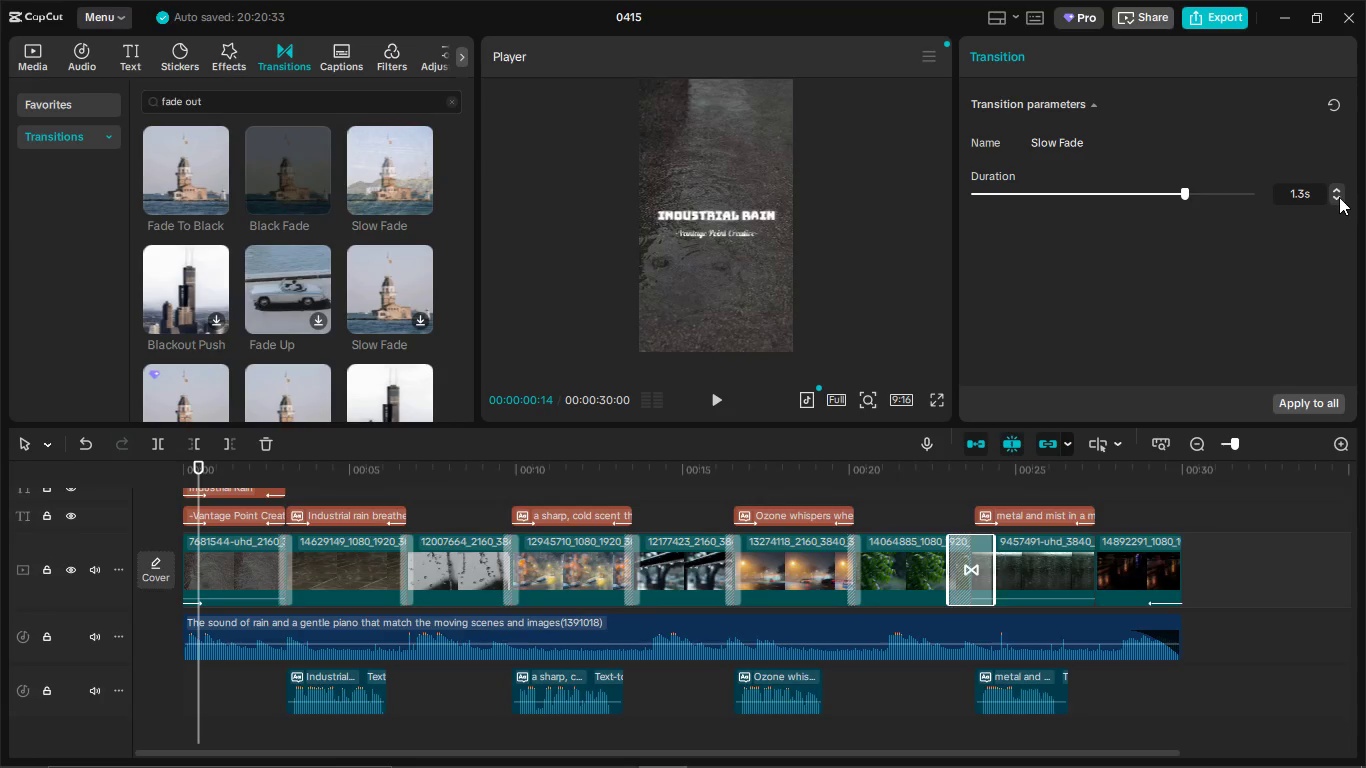 
triple_click([1339, 197])
 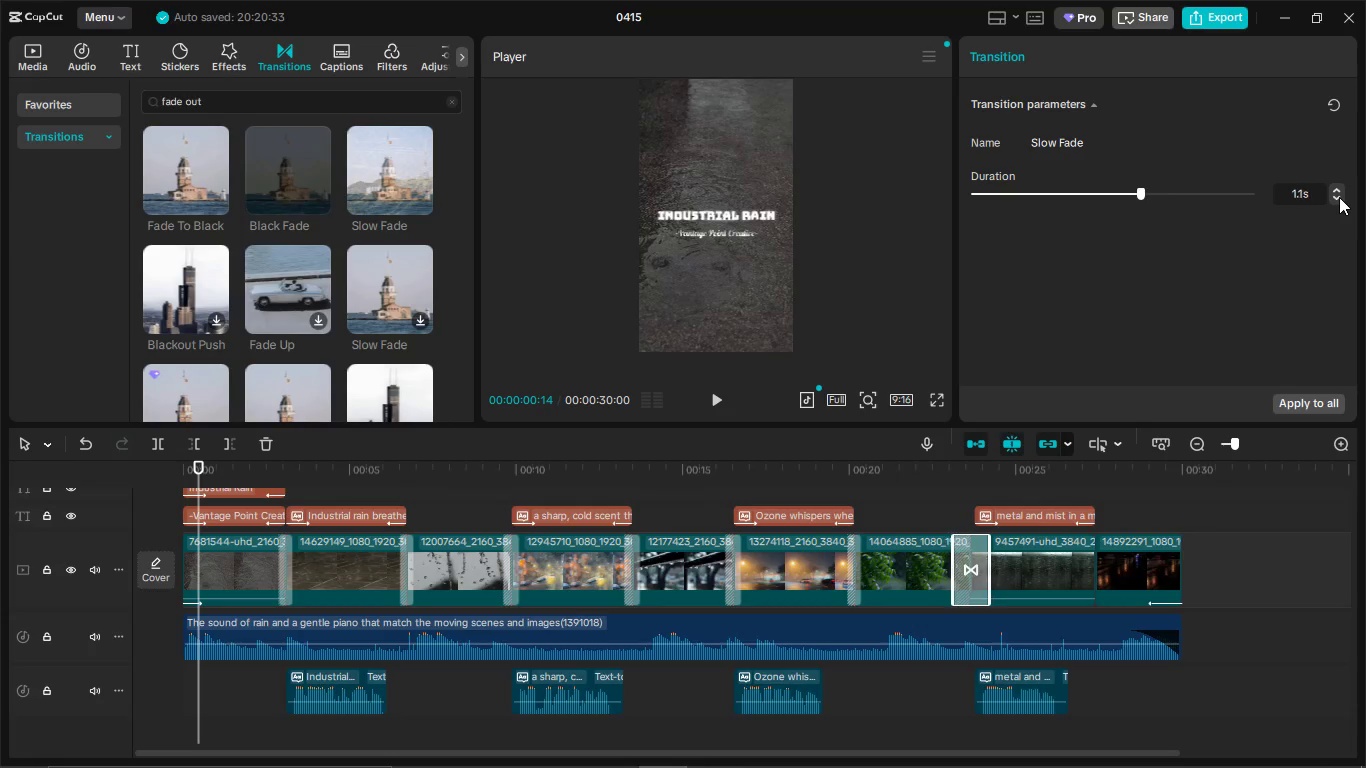 
triple_click([1339, 197])
 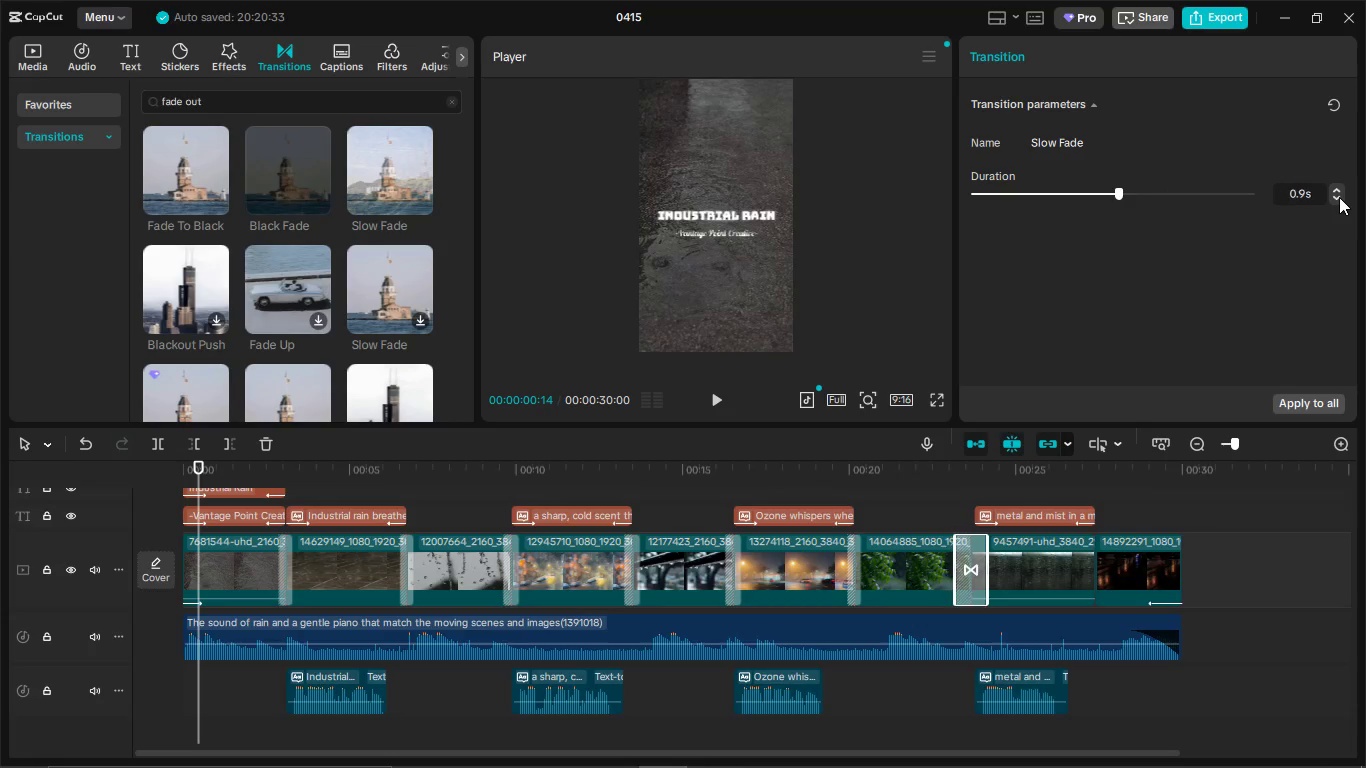 
triple_click([1339, 197])
 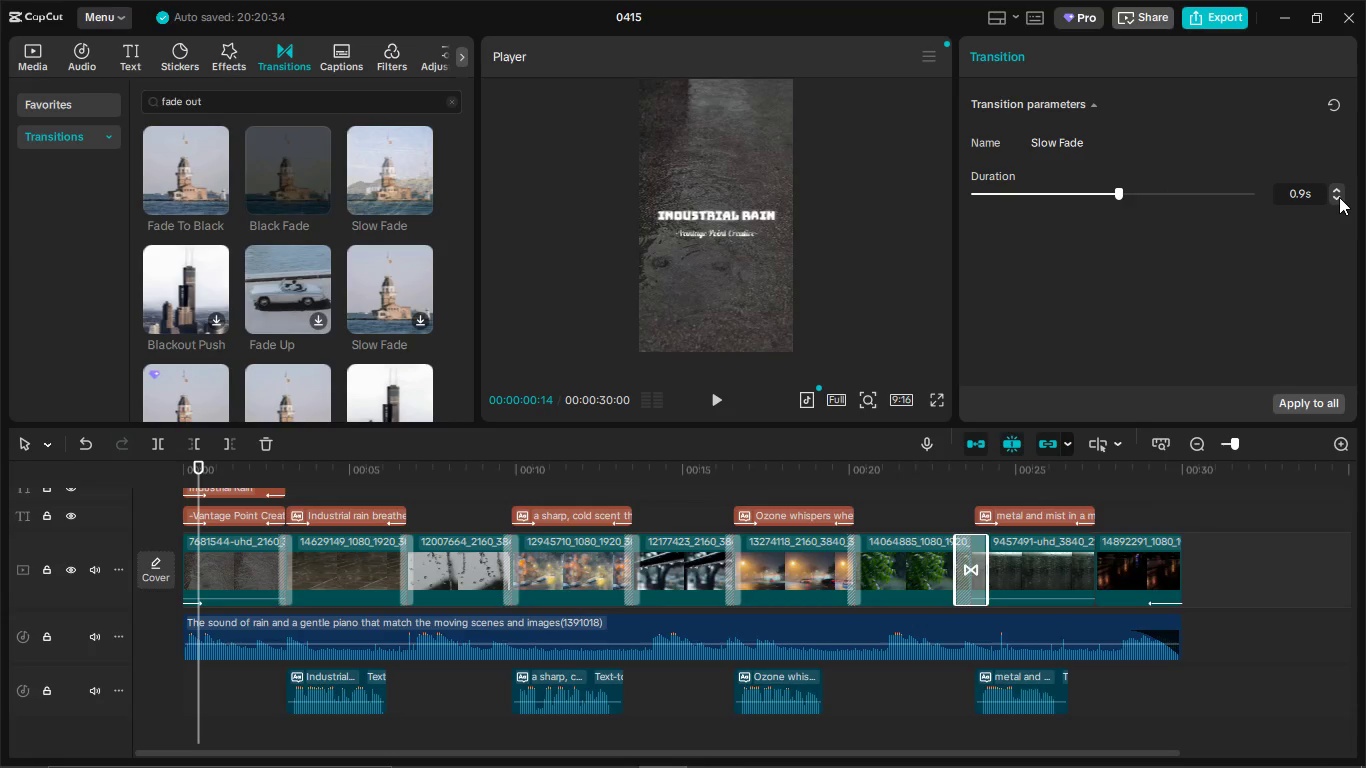 
triple_click([1339, 197])
 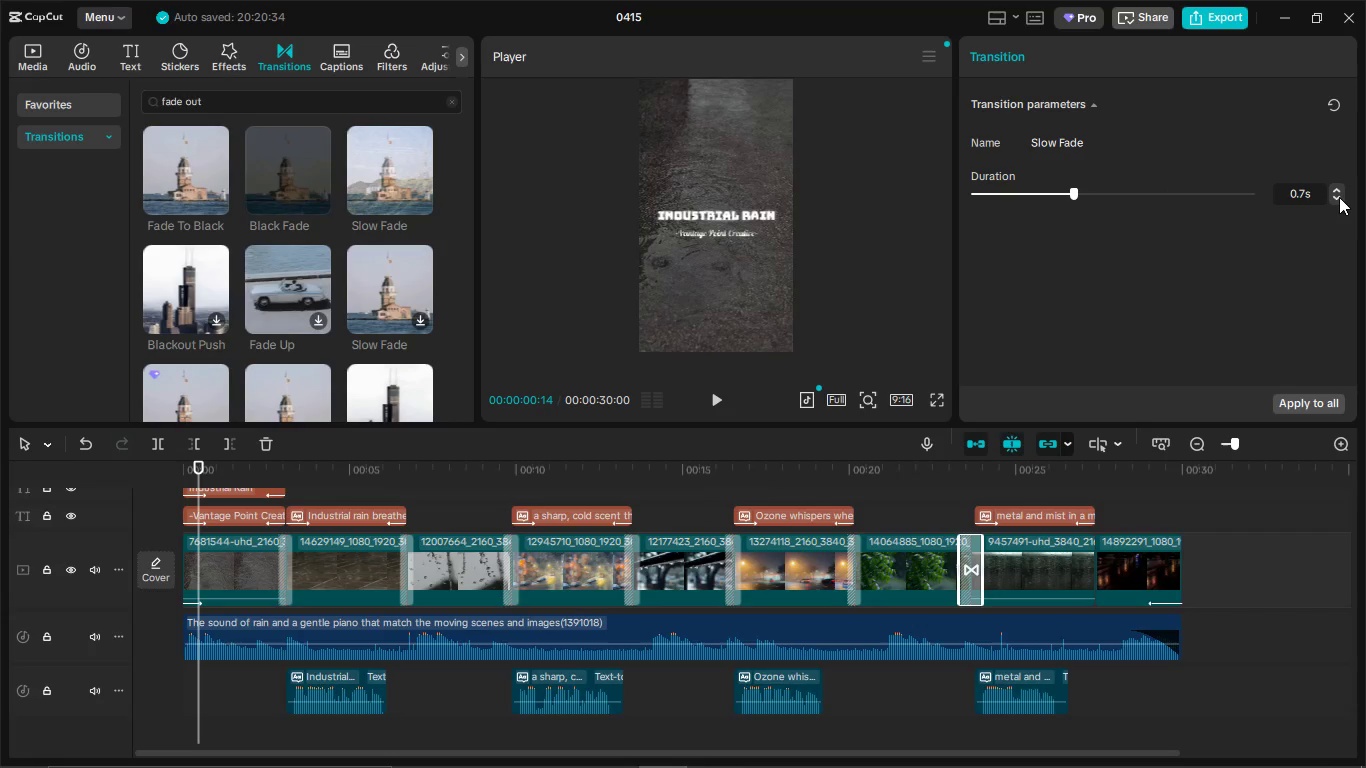 
triple_click([1339, 197])
 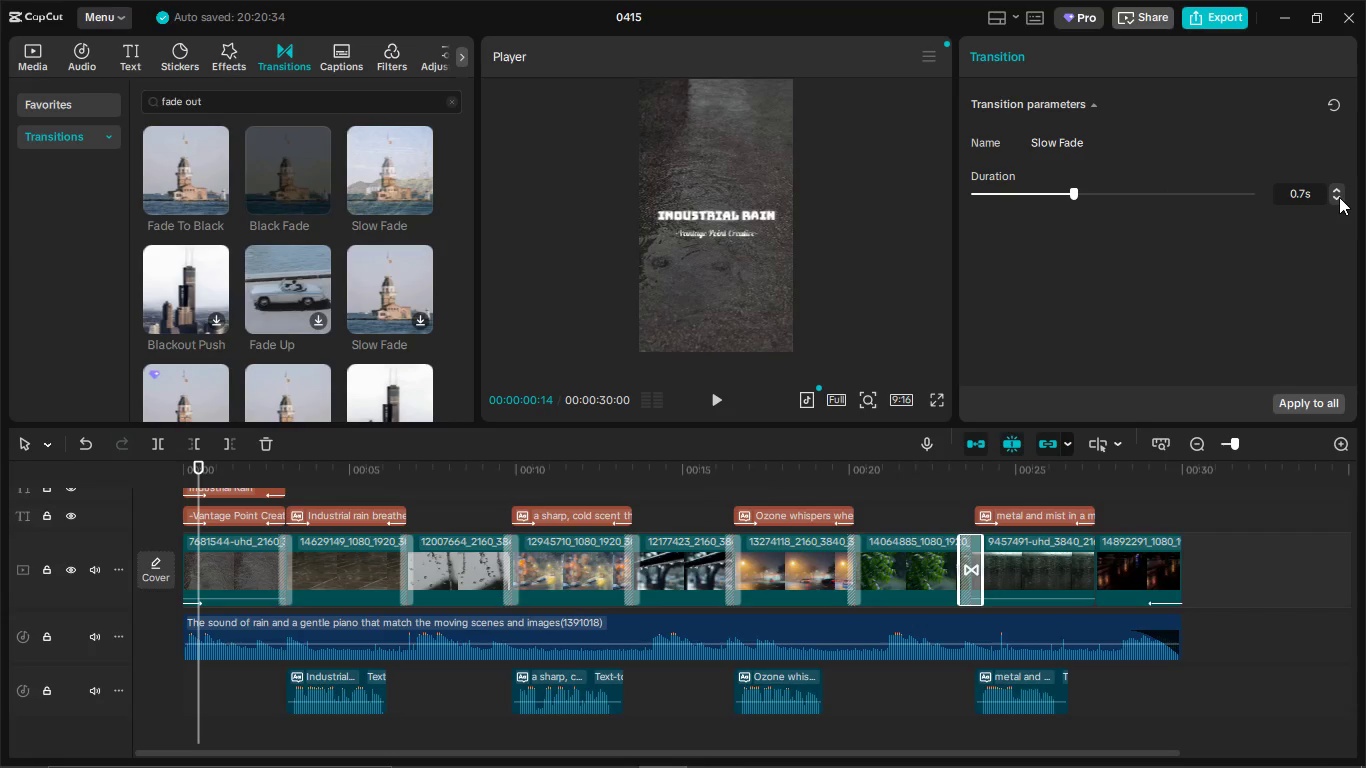 
triple_click([1339, 197])
 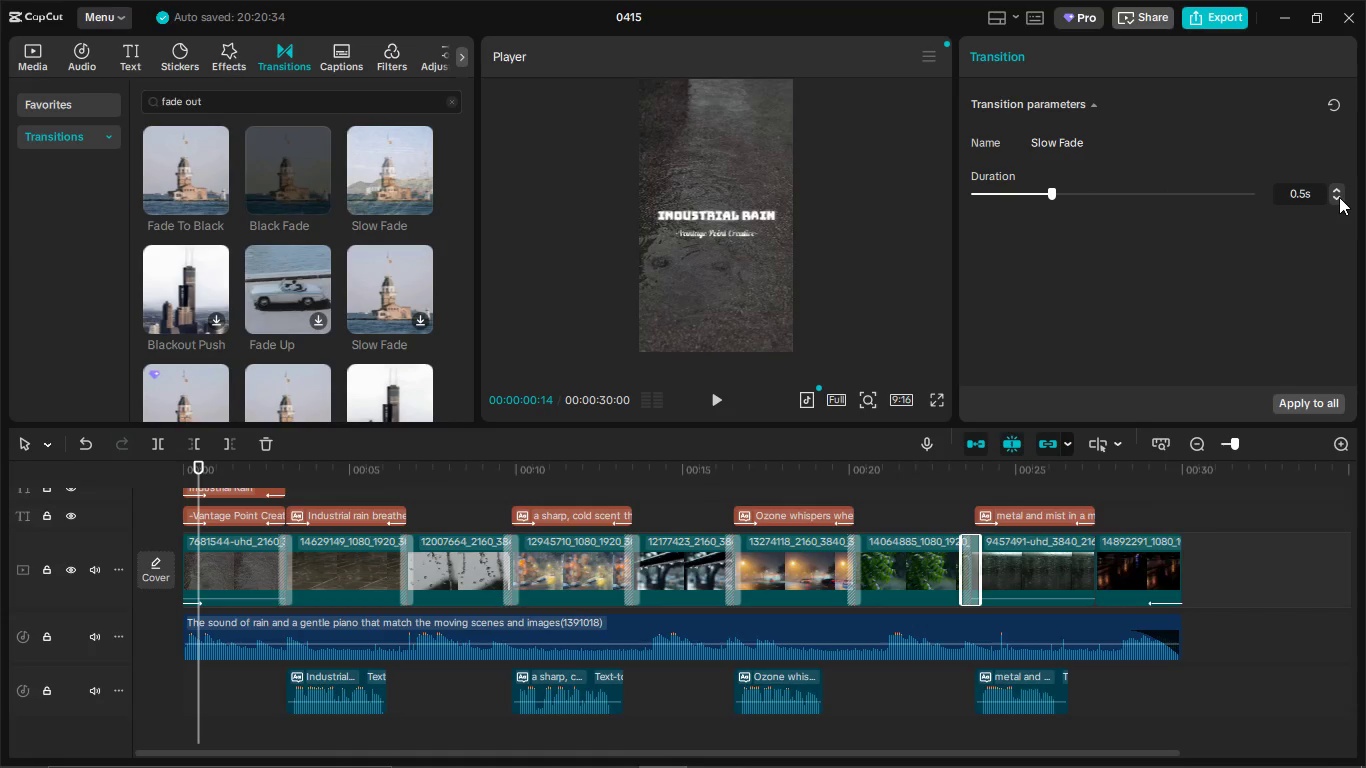 
triple_click([1339, 197])
 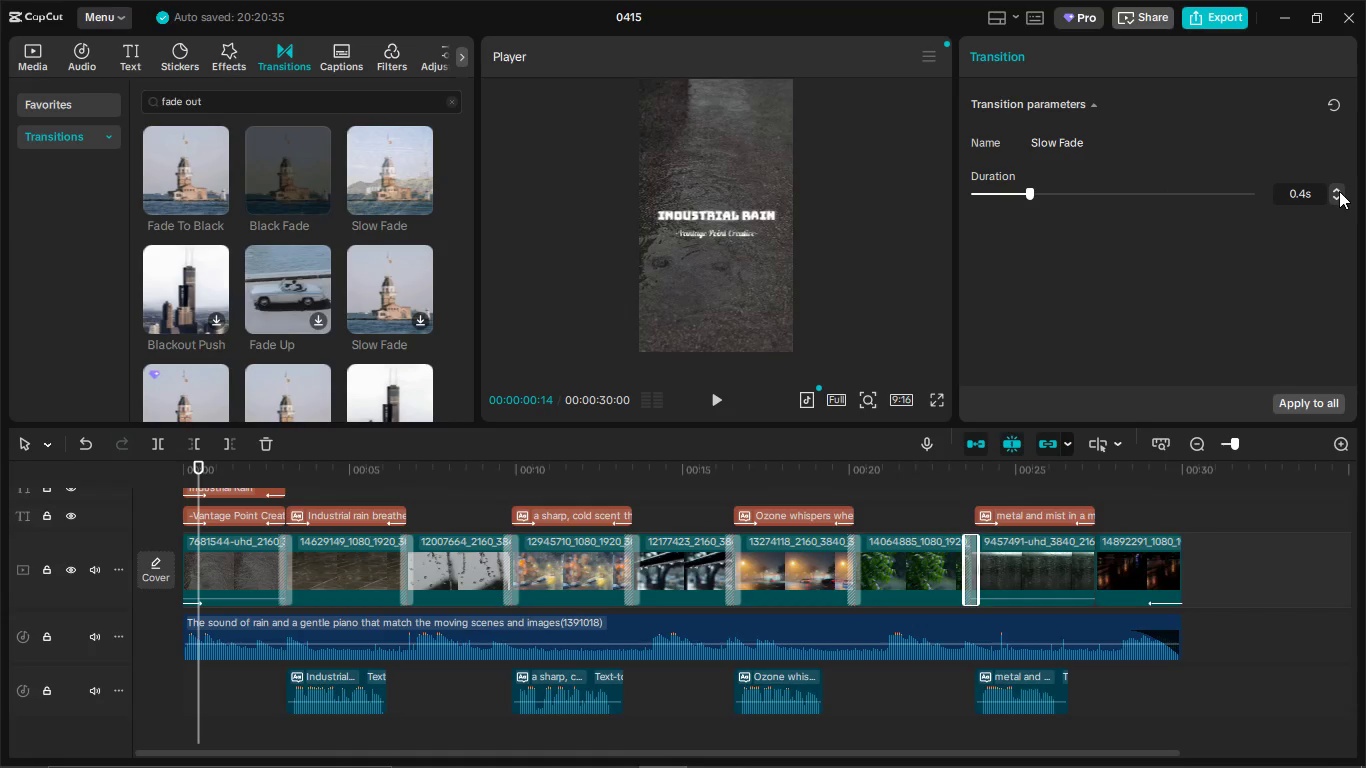 
left_click([1339, 189])
 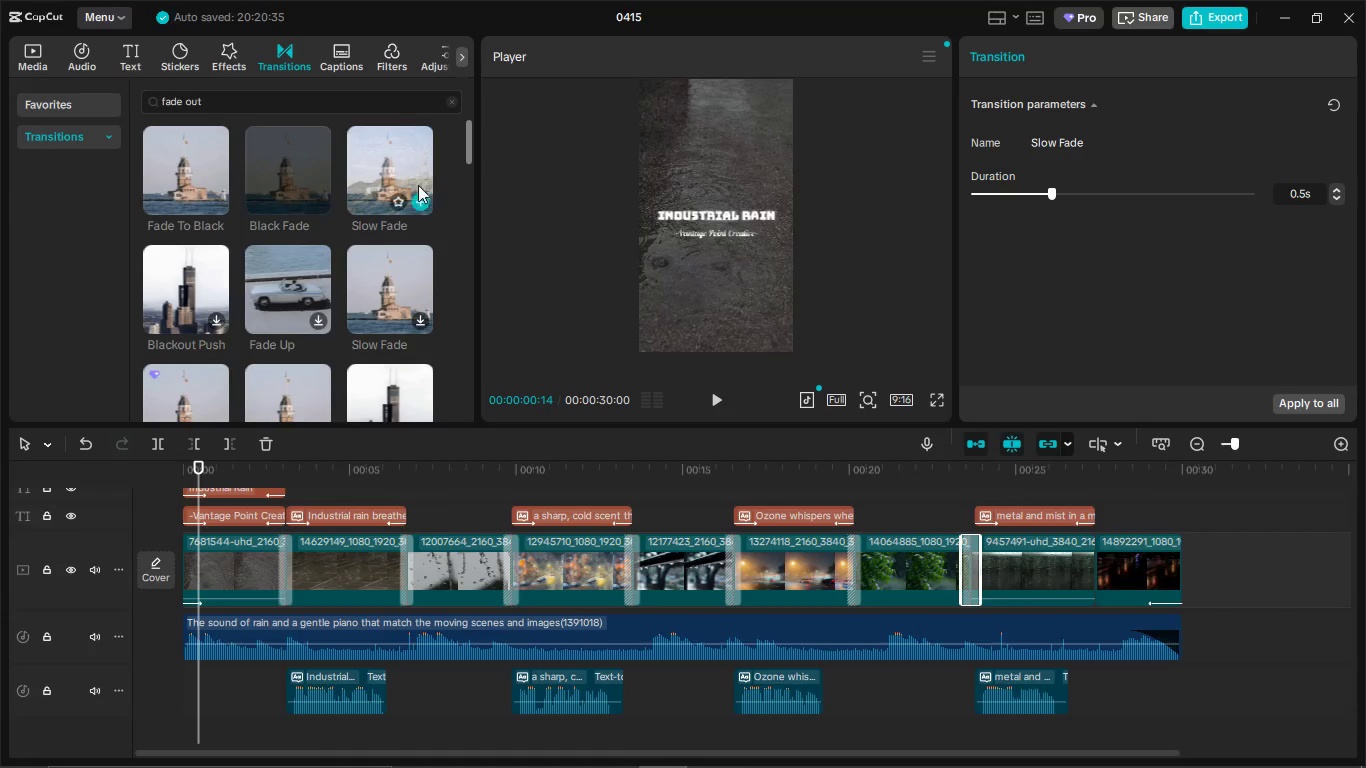 
left_click_drag(start_coordinate=[402, 176], to_coordinate=[1060, 592])
 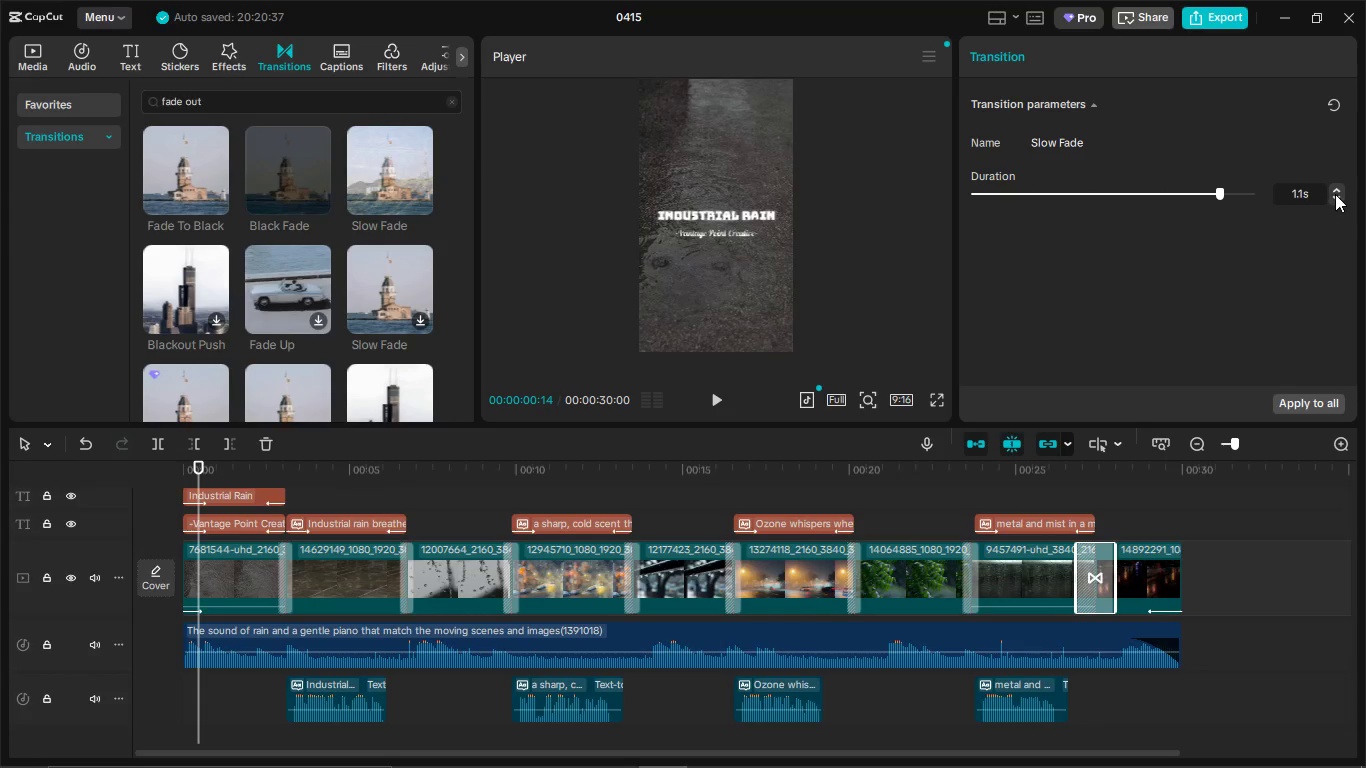 
triple_click([1336, 197])
 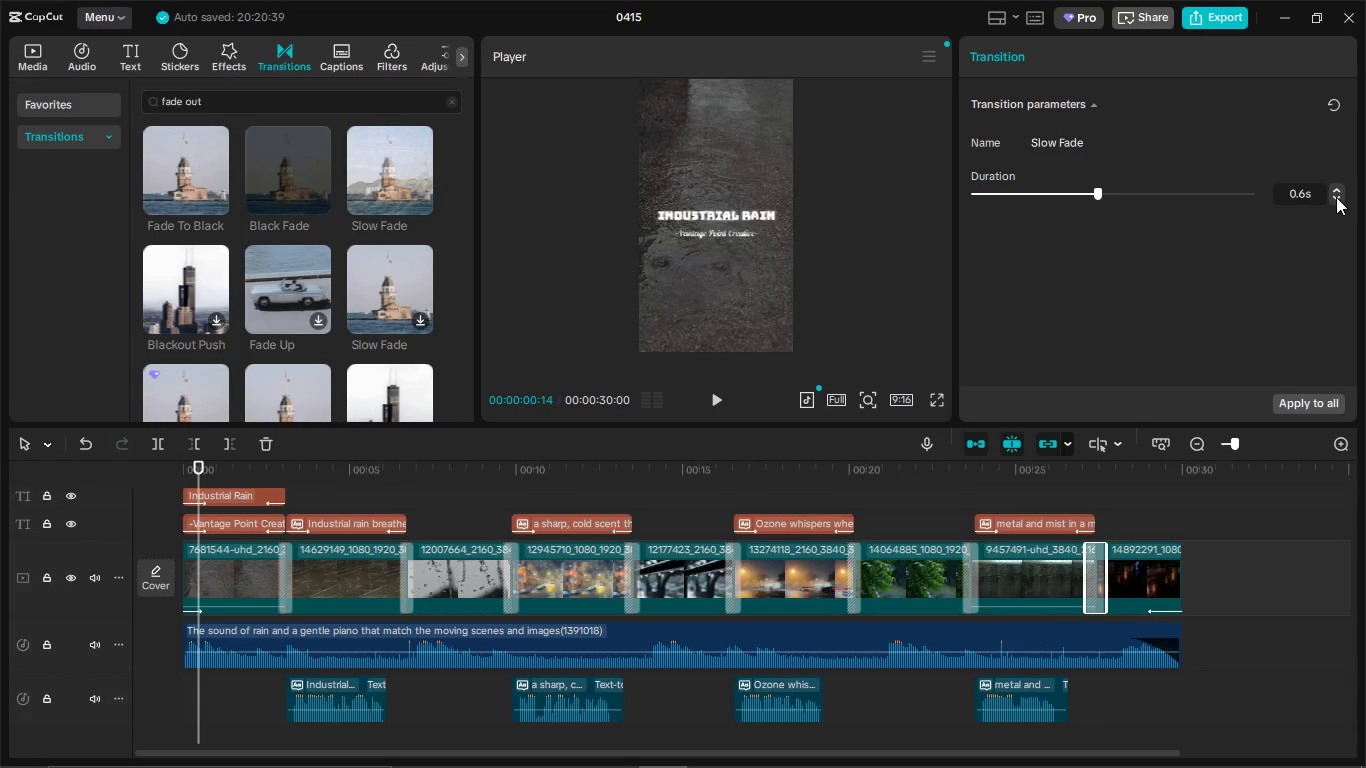 
triple_click([1336, 197])
 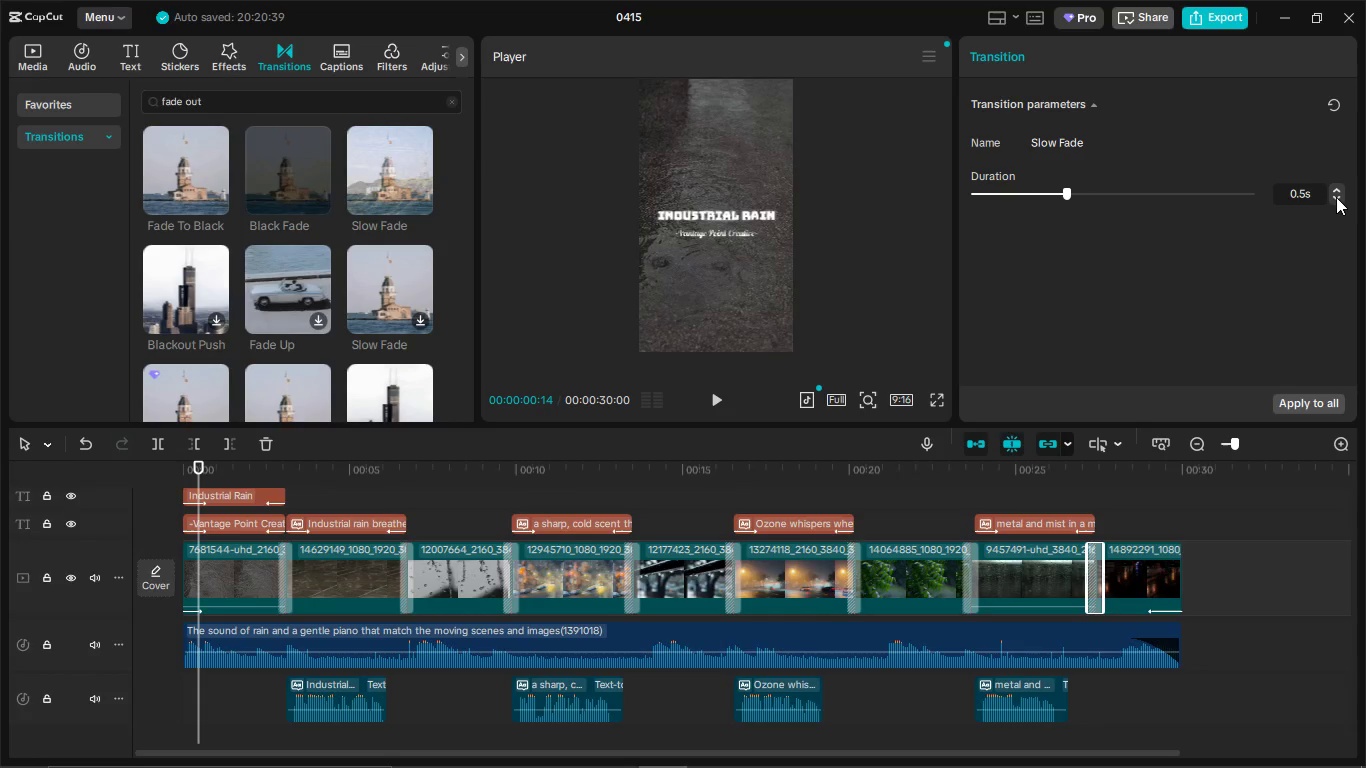 
triple_click([1336, 197])
 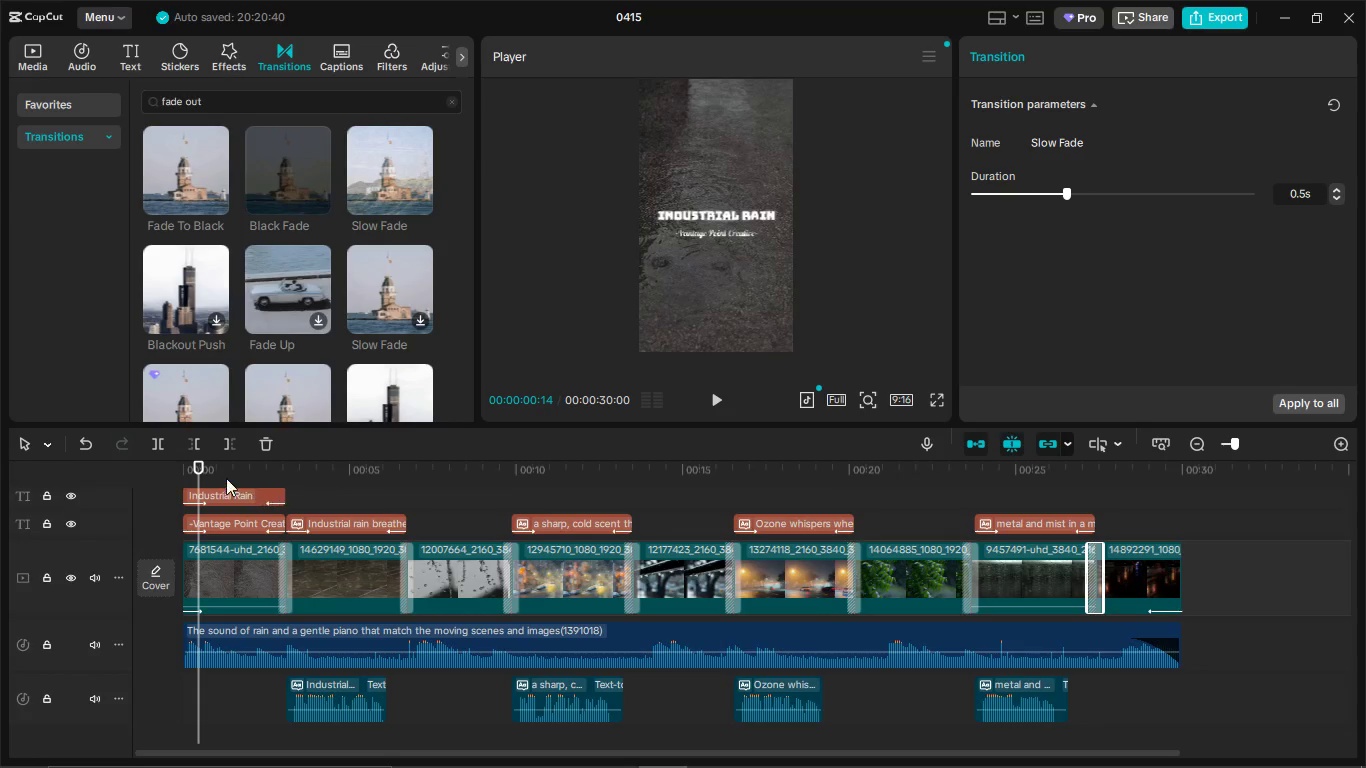 
left_click_drag(start_coordinate=[206, 477], to_coordinate=[154, 479])
 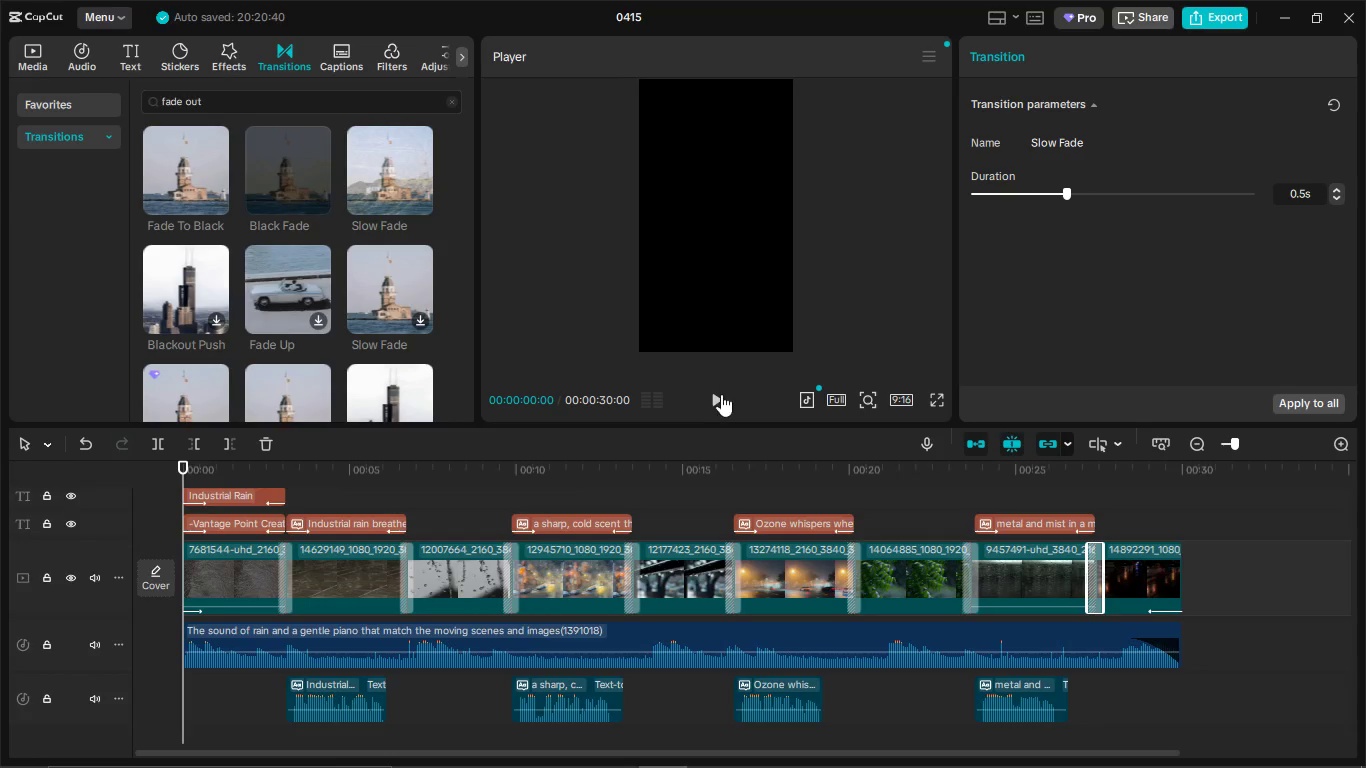 
left_click([719, 396])
 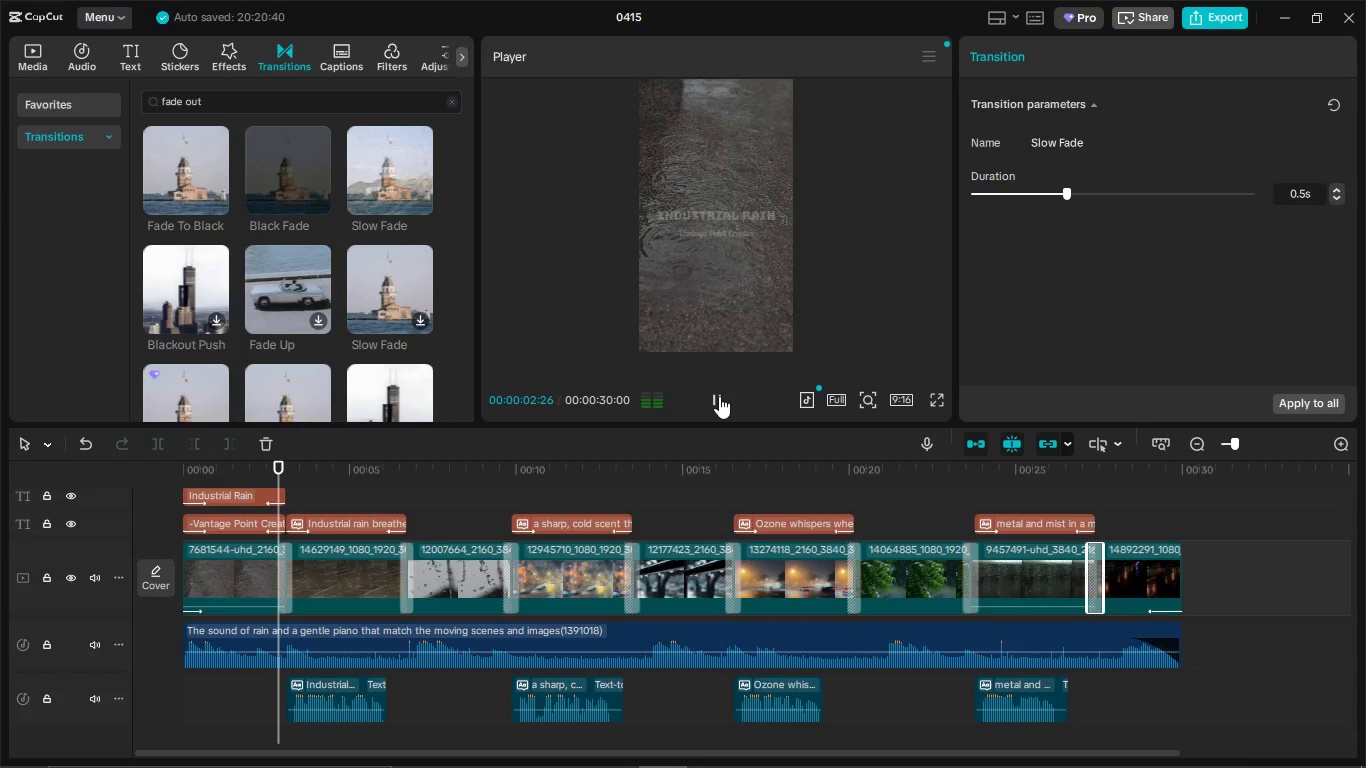 
wait(5.05)
 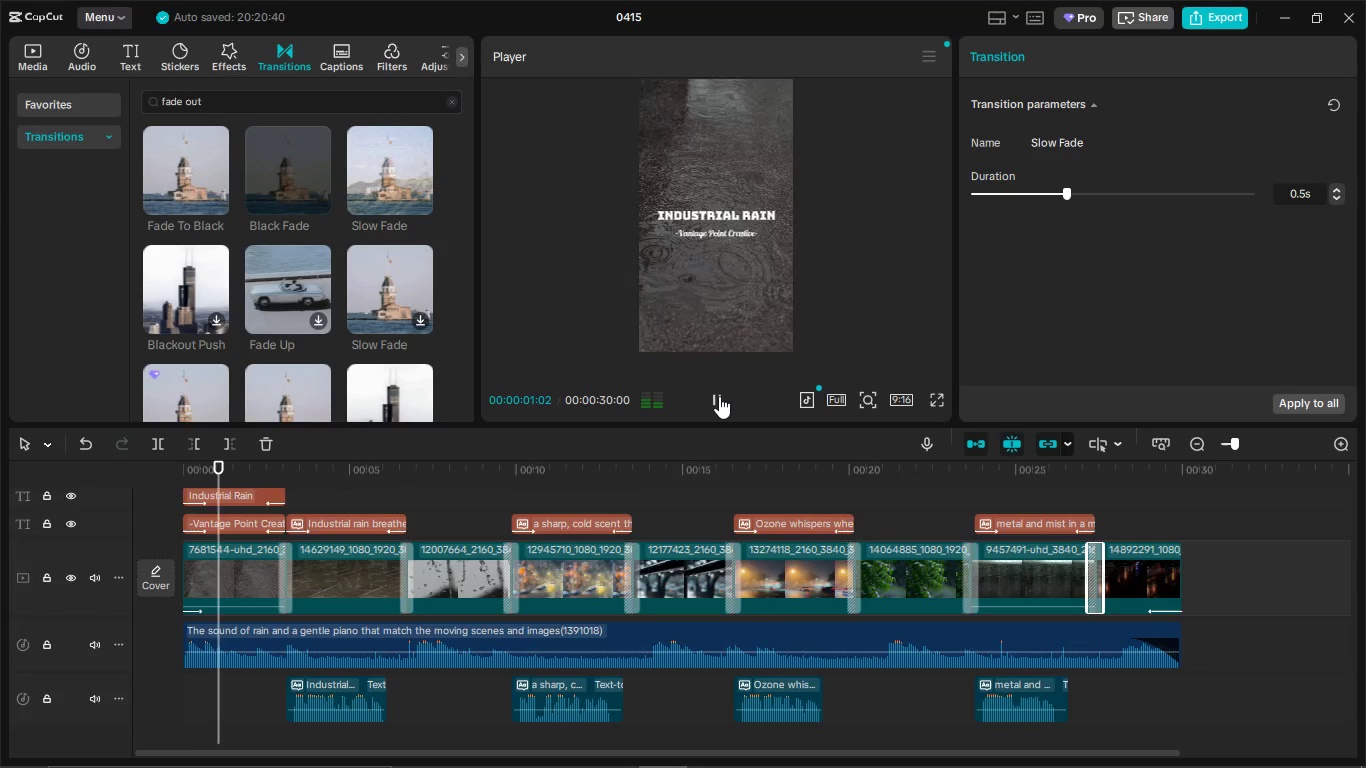 
left_click_drag(start_coordinate=[310, 469], to_coordinate=[204, 471])
 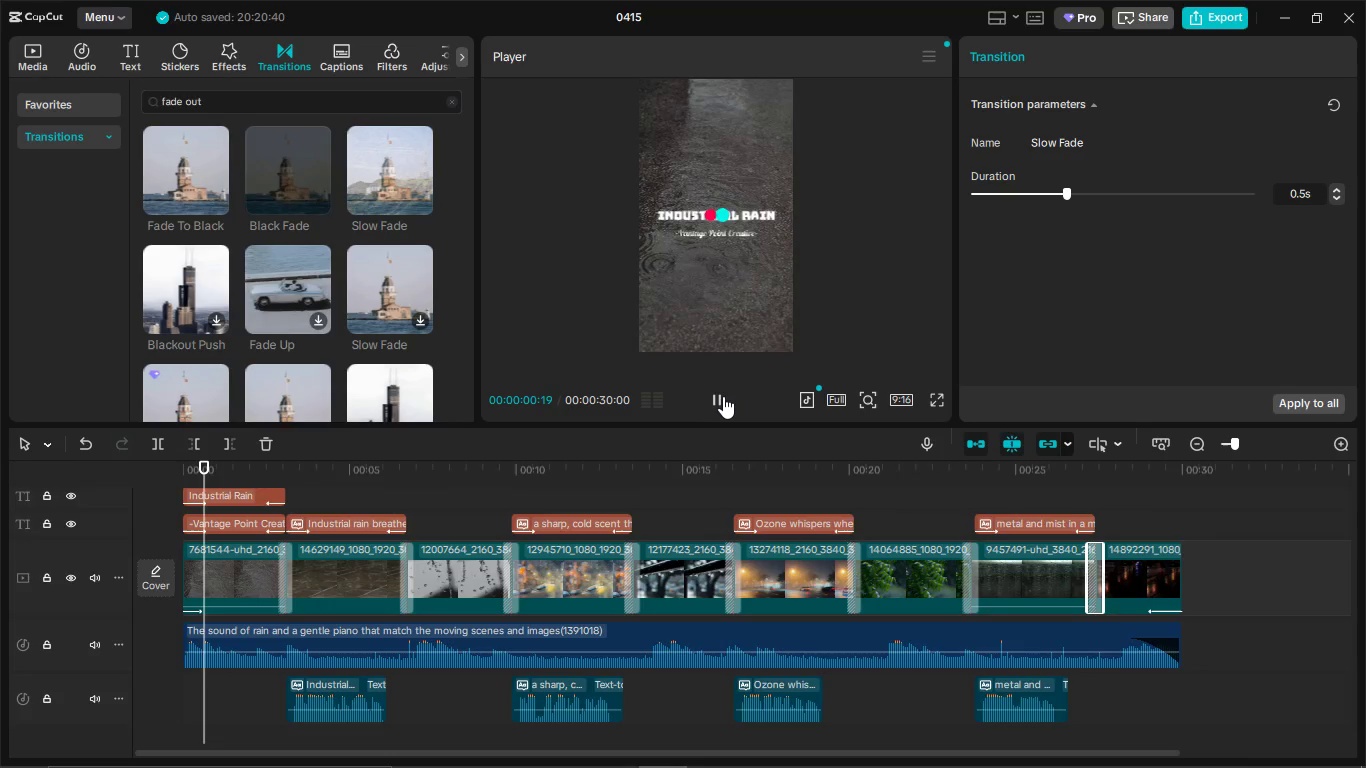 
left_click([723, 395])
 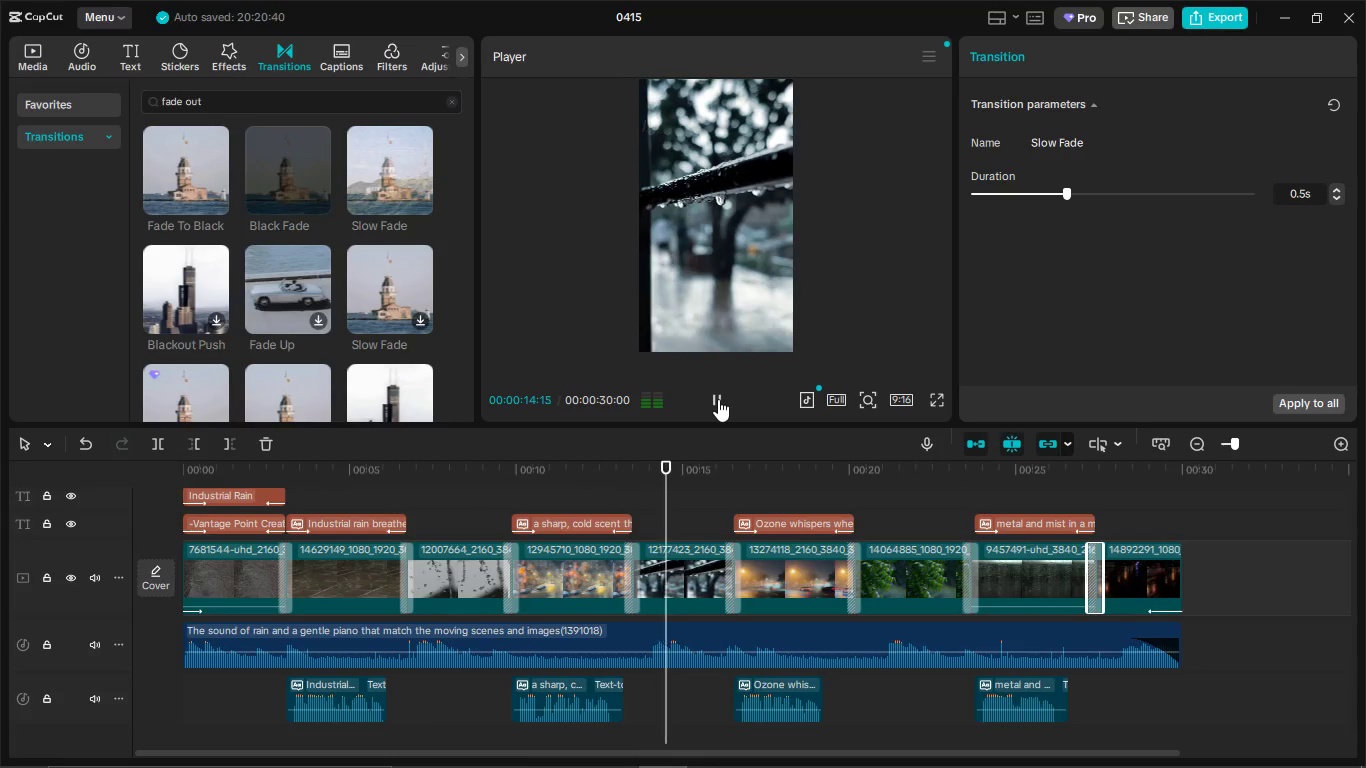 
wait(19.02)
 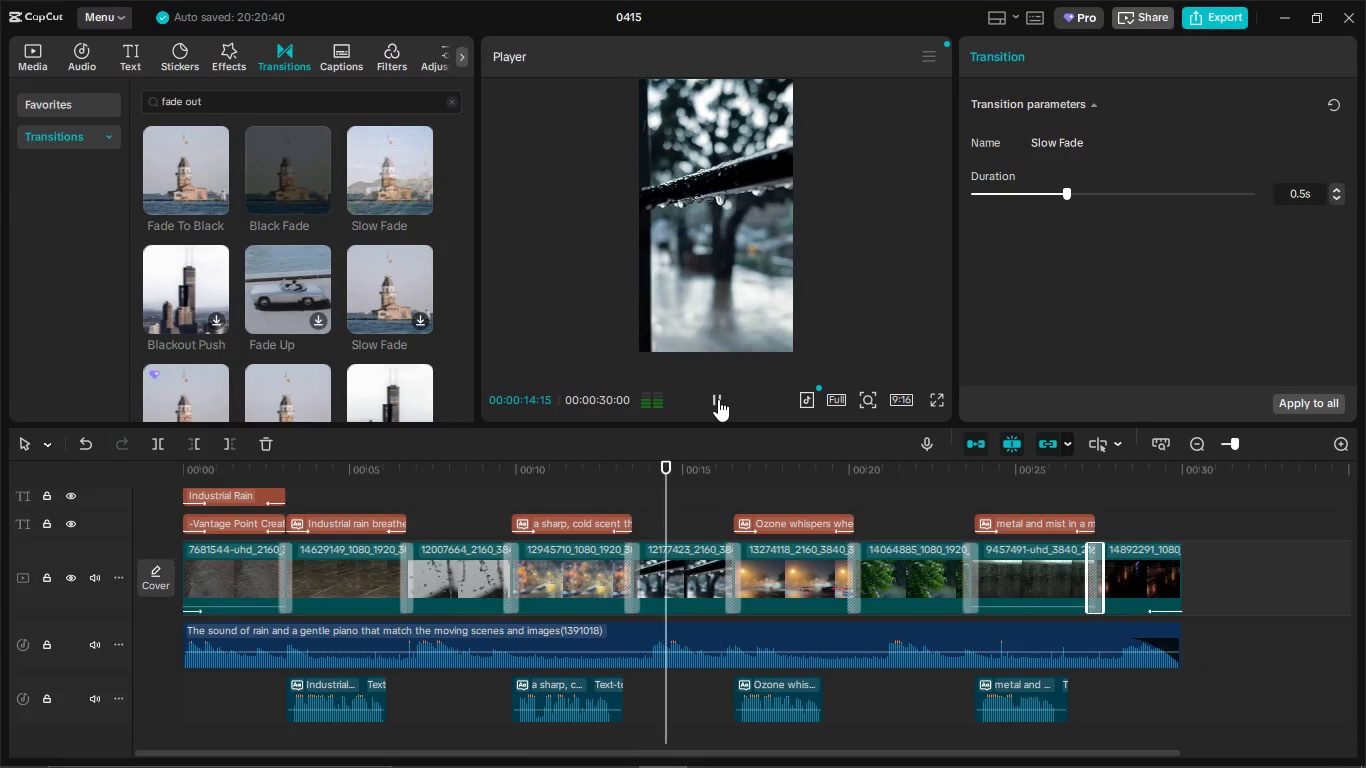 
left_click([612, 570])
 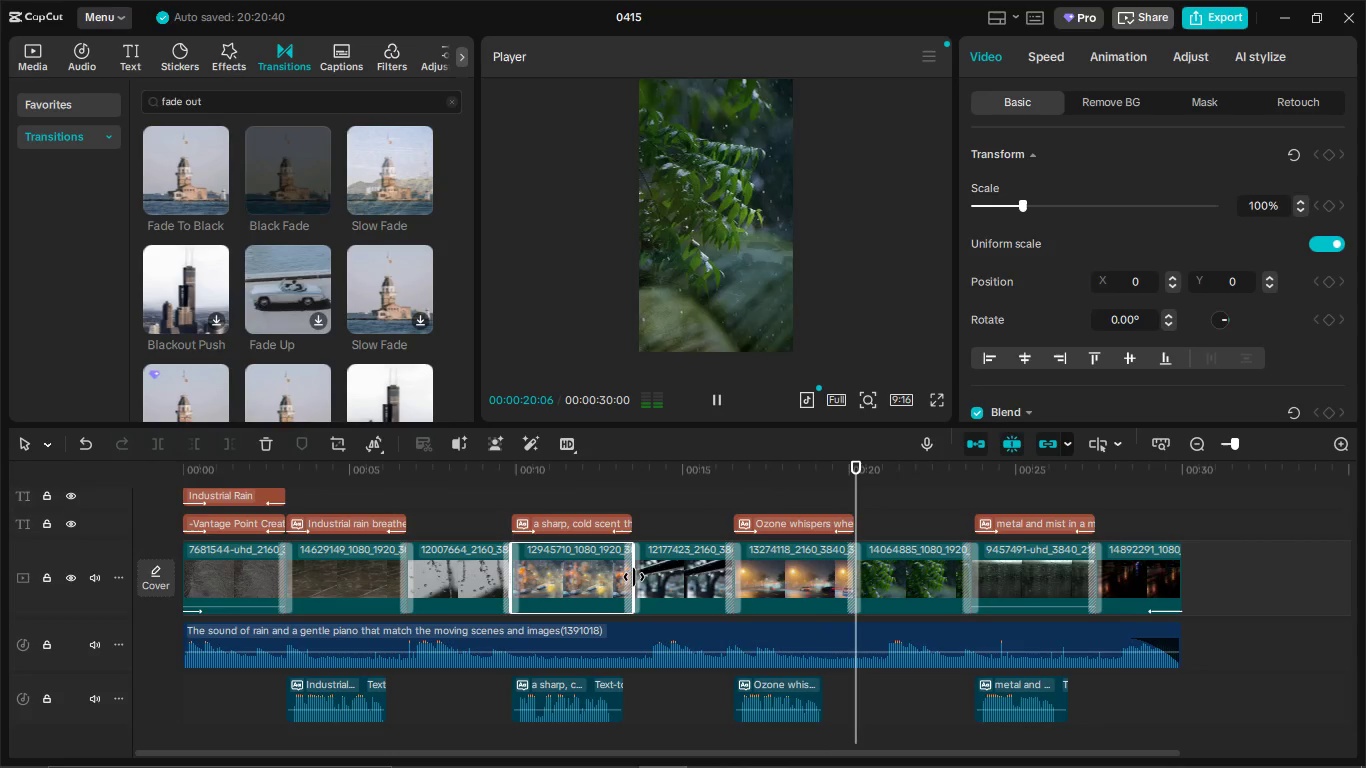 
left_click_drag(start_coordinate=[634, 577], to_coordinate=[653, 581])
 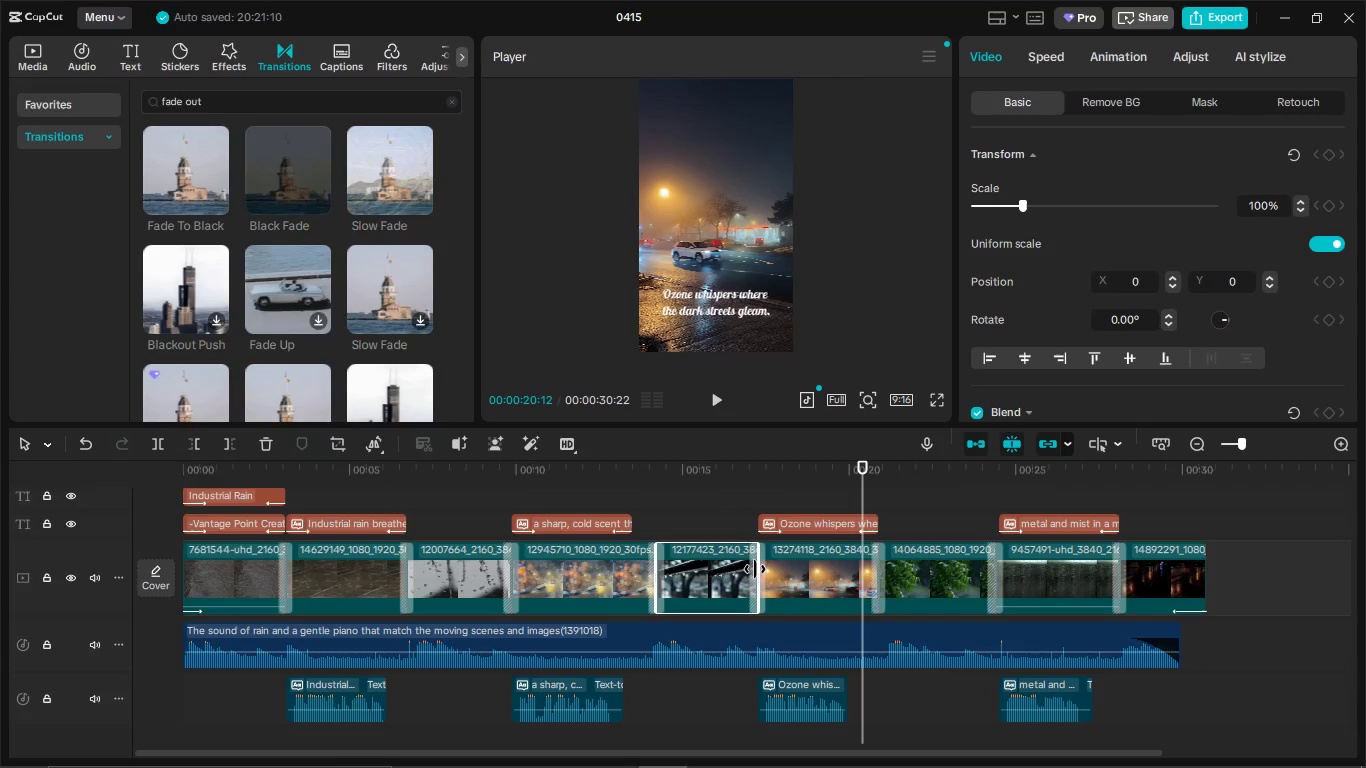 
left_click_drag(start_coordinate=[758, 571], to_coordinate=[727, 581])
 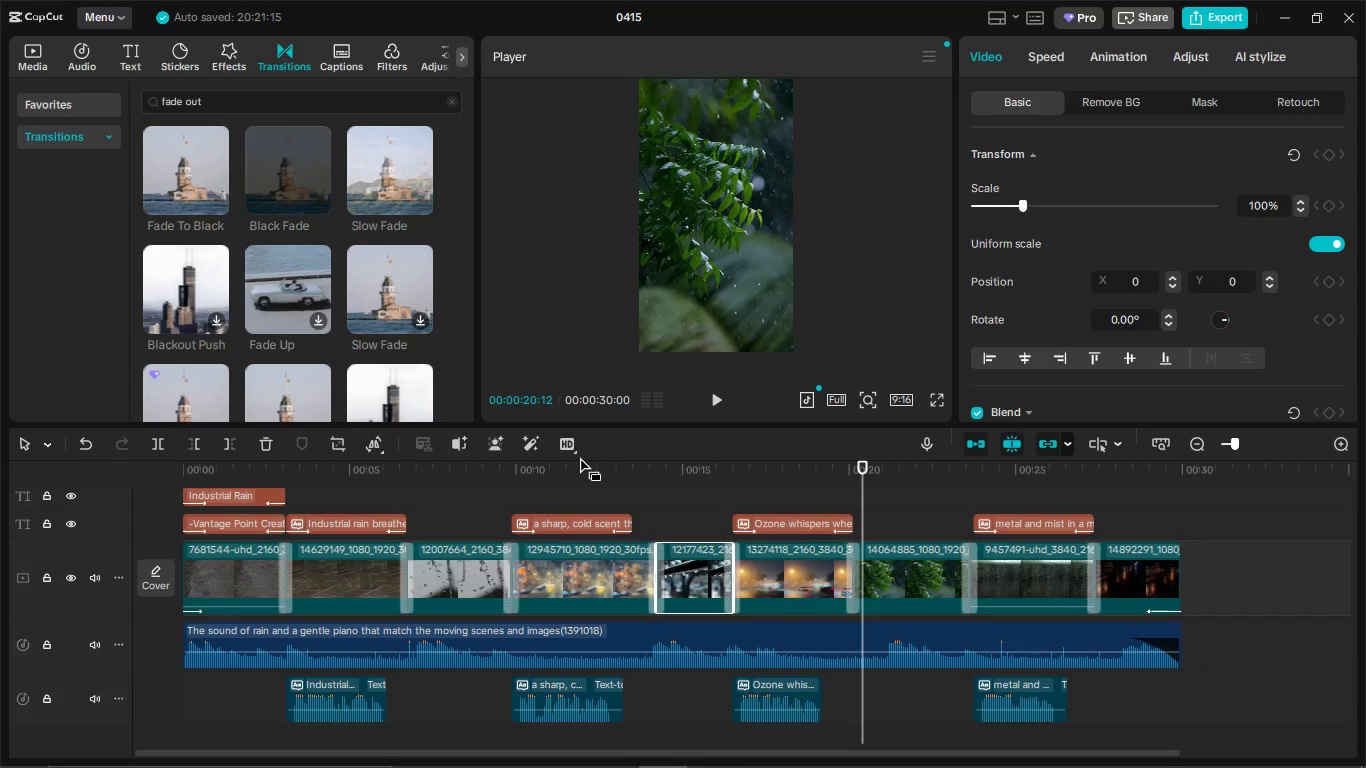 
left_click([587, 471])
 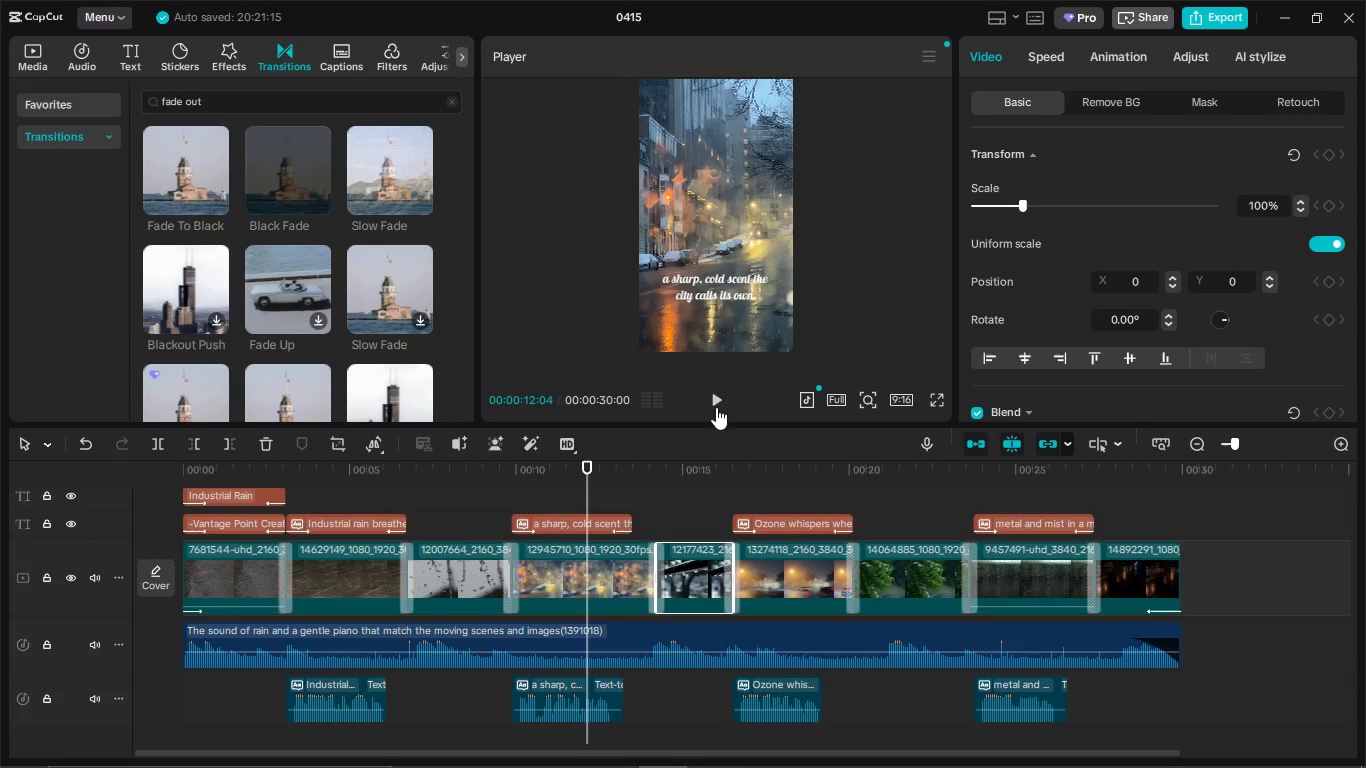 
left_click([716, 406])
 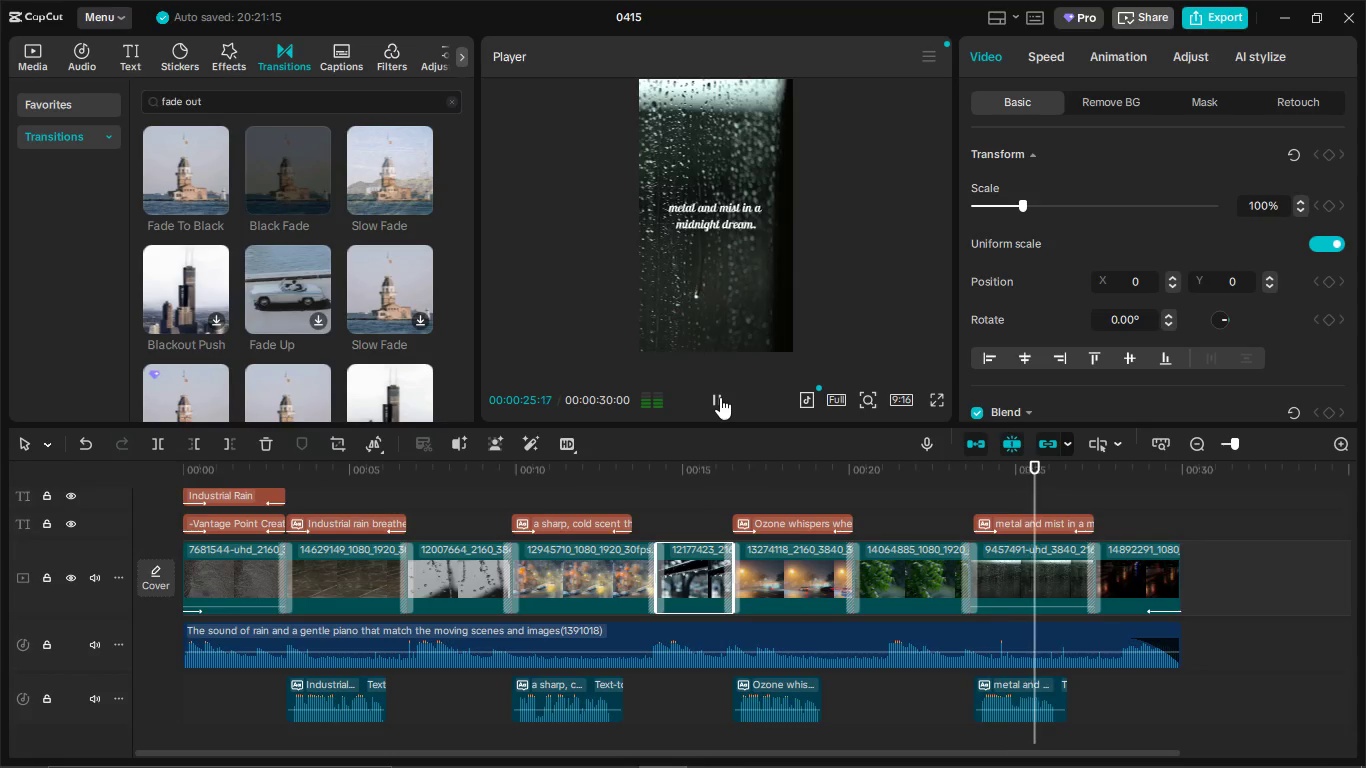 
wait(18.51)
 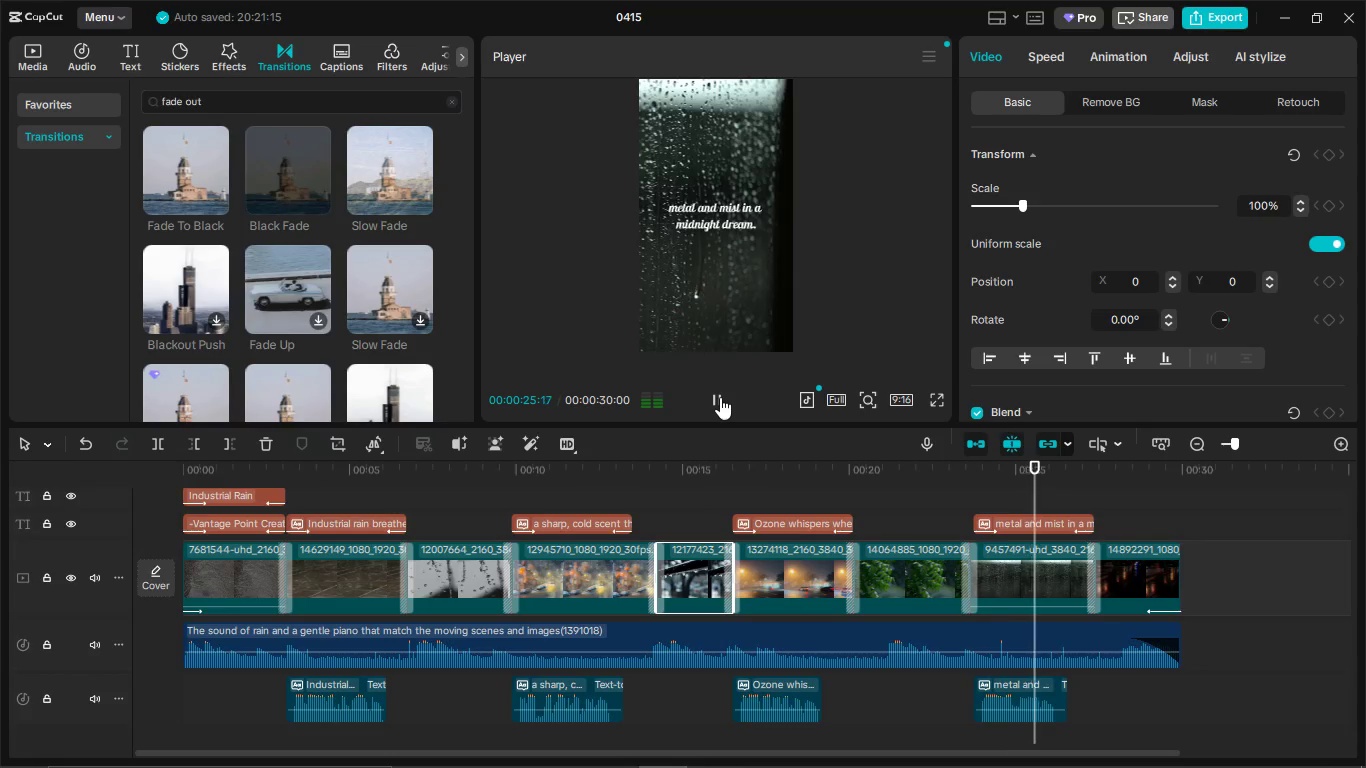 
left_click([184, 477])
 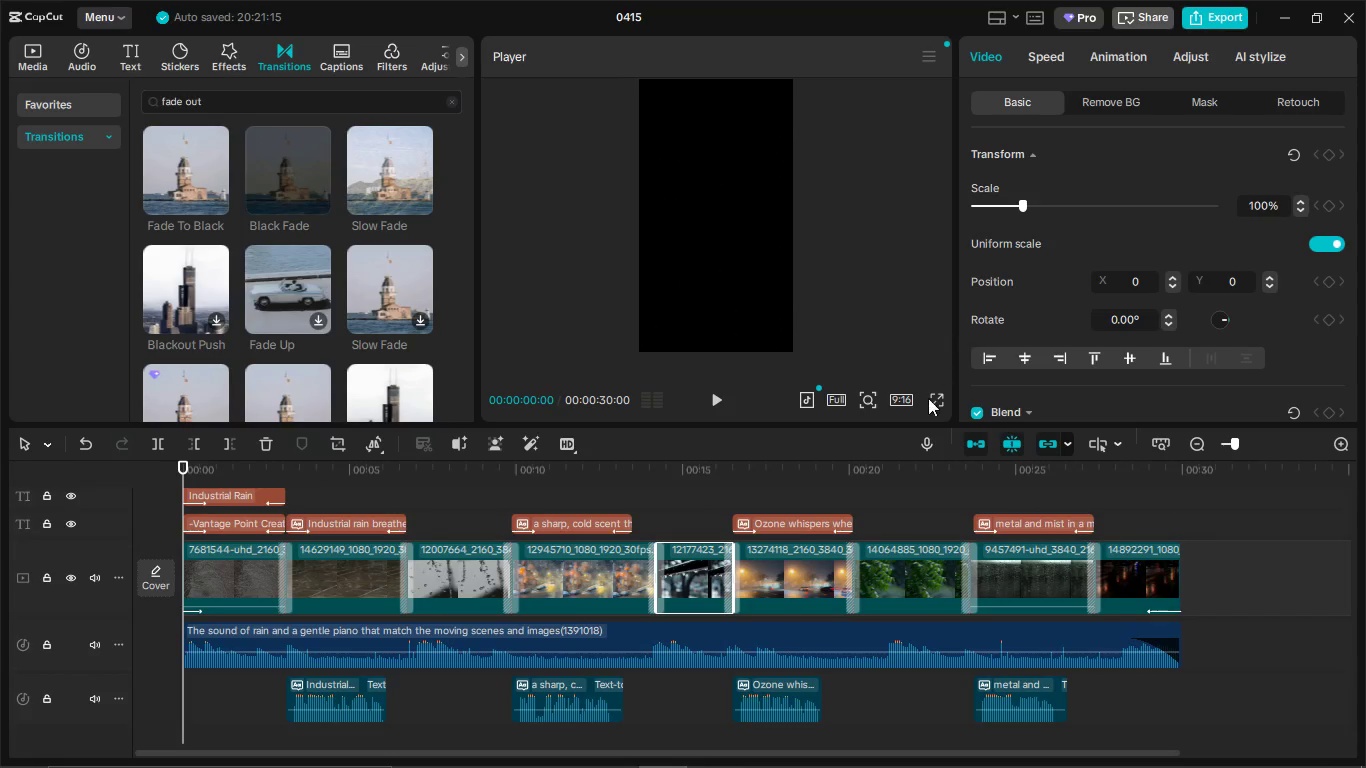 
left_click([930, 400])
 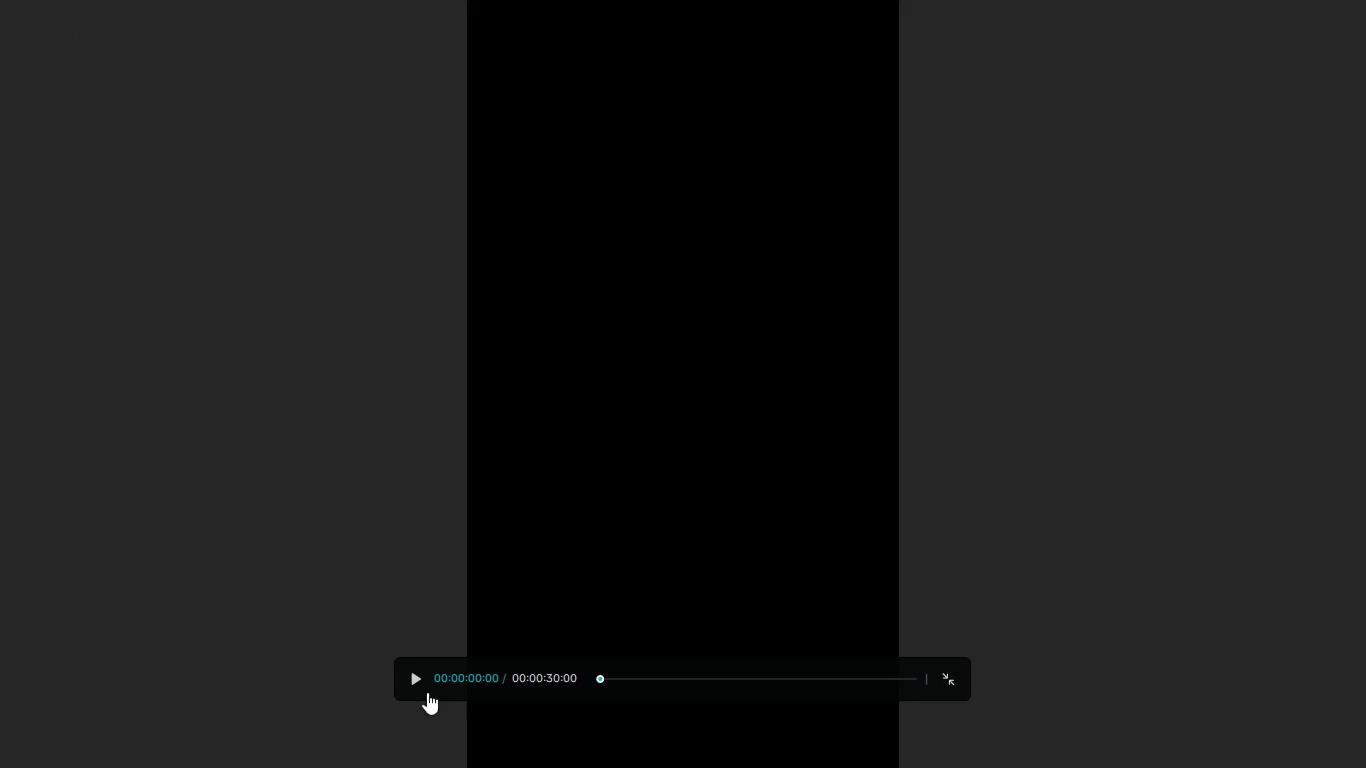 
left_click([416, 684])
 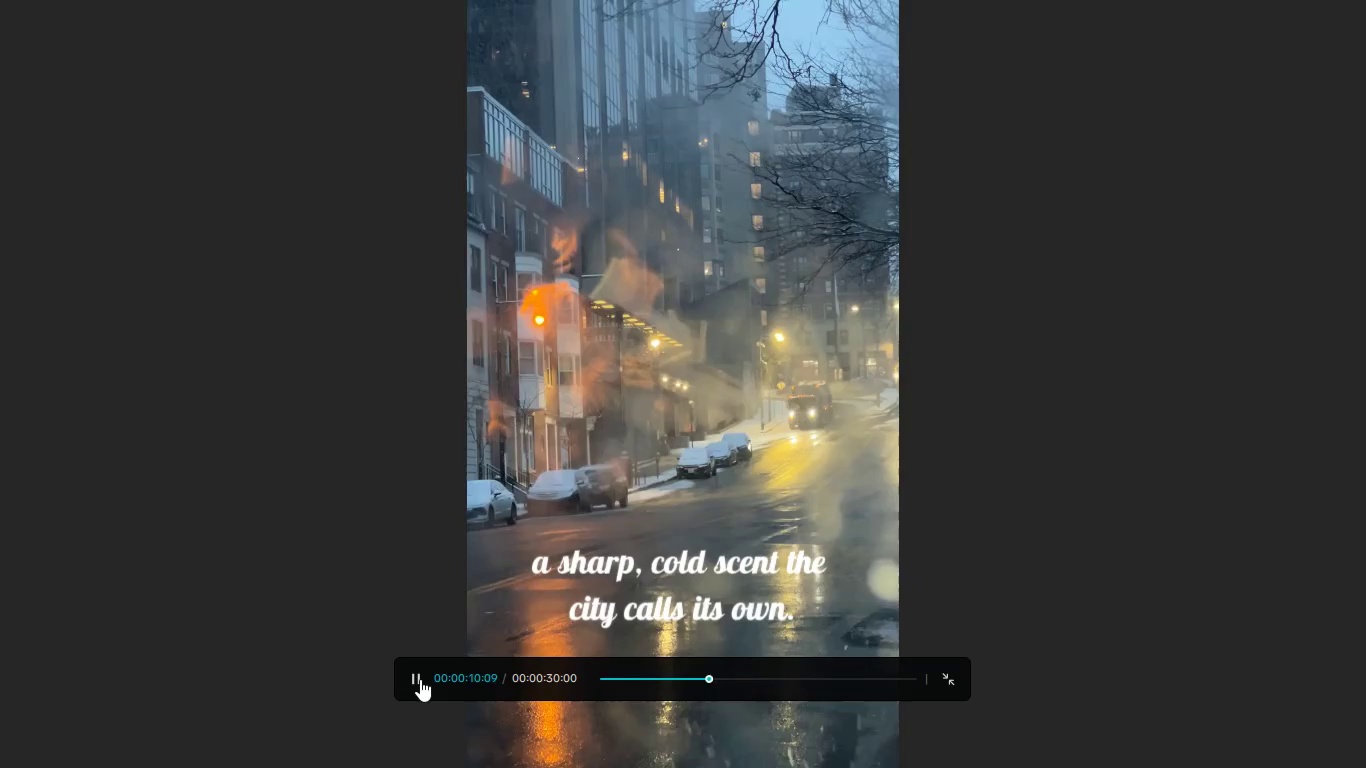 
wait(15.42)
 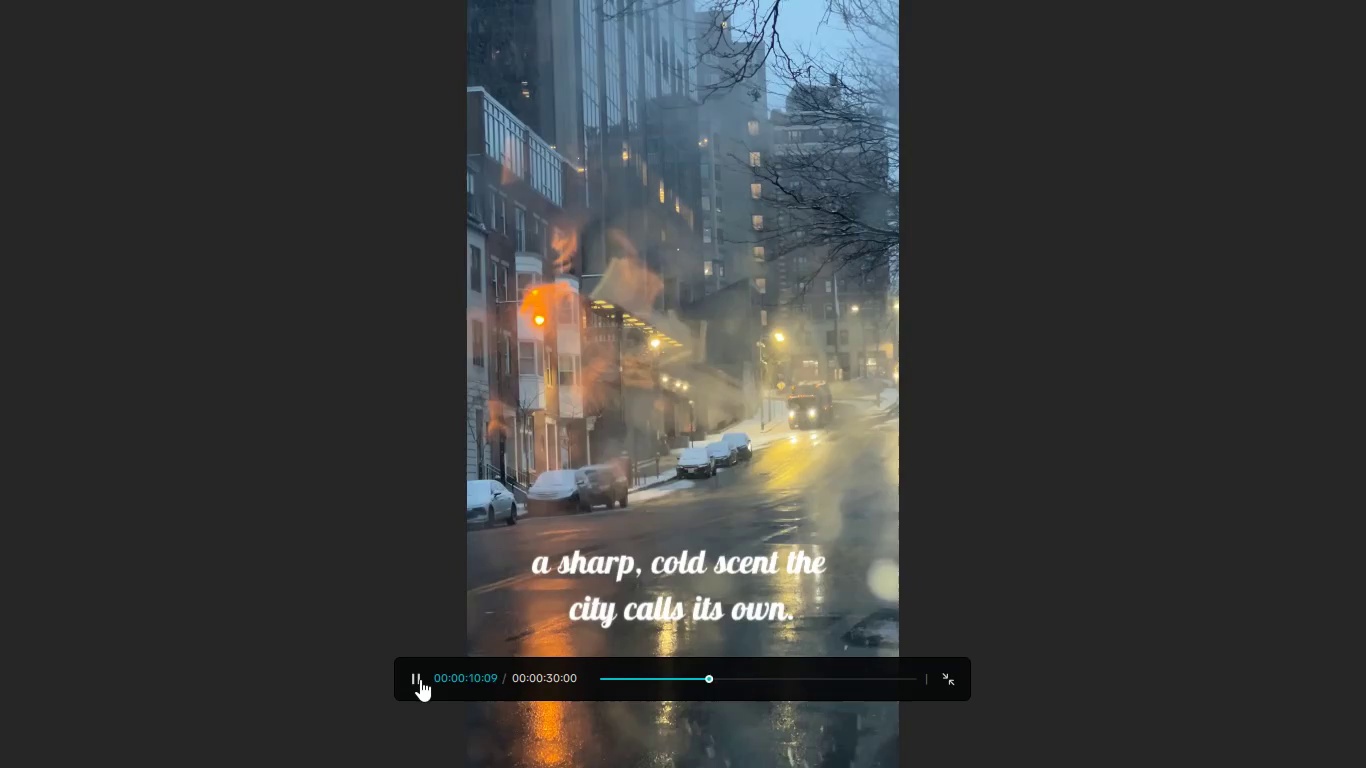 
left_click([421, 679])
 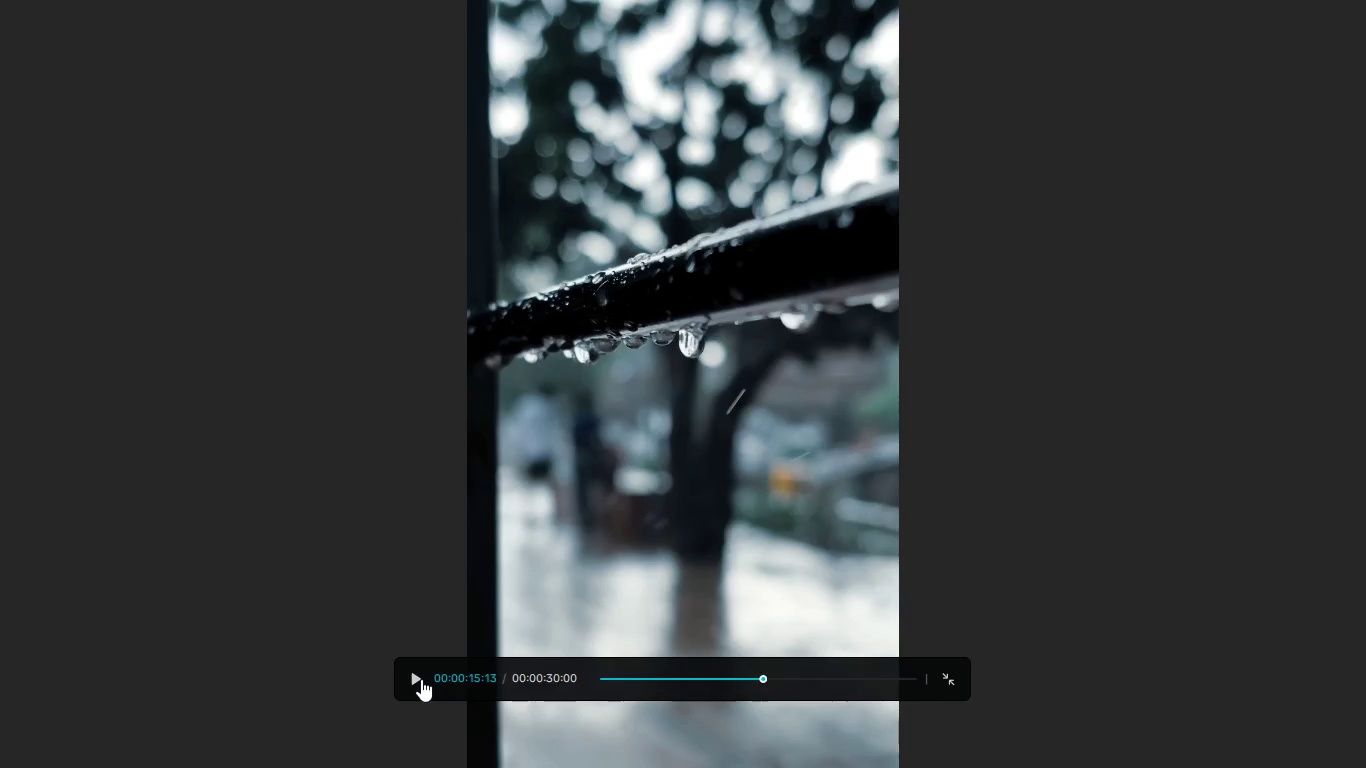 
left_click([421, 679])
 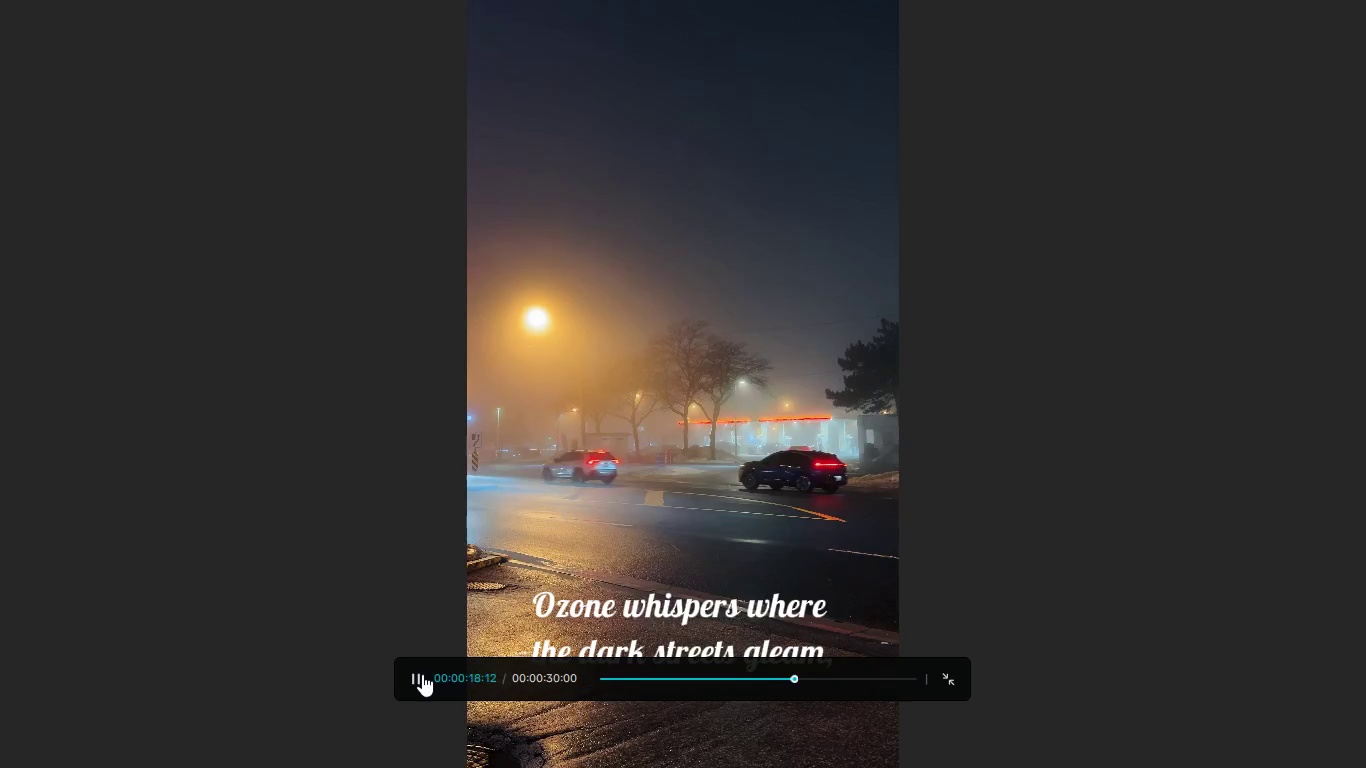 
wait(8.11)
 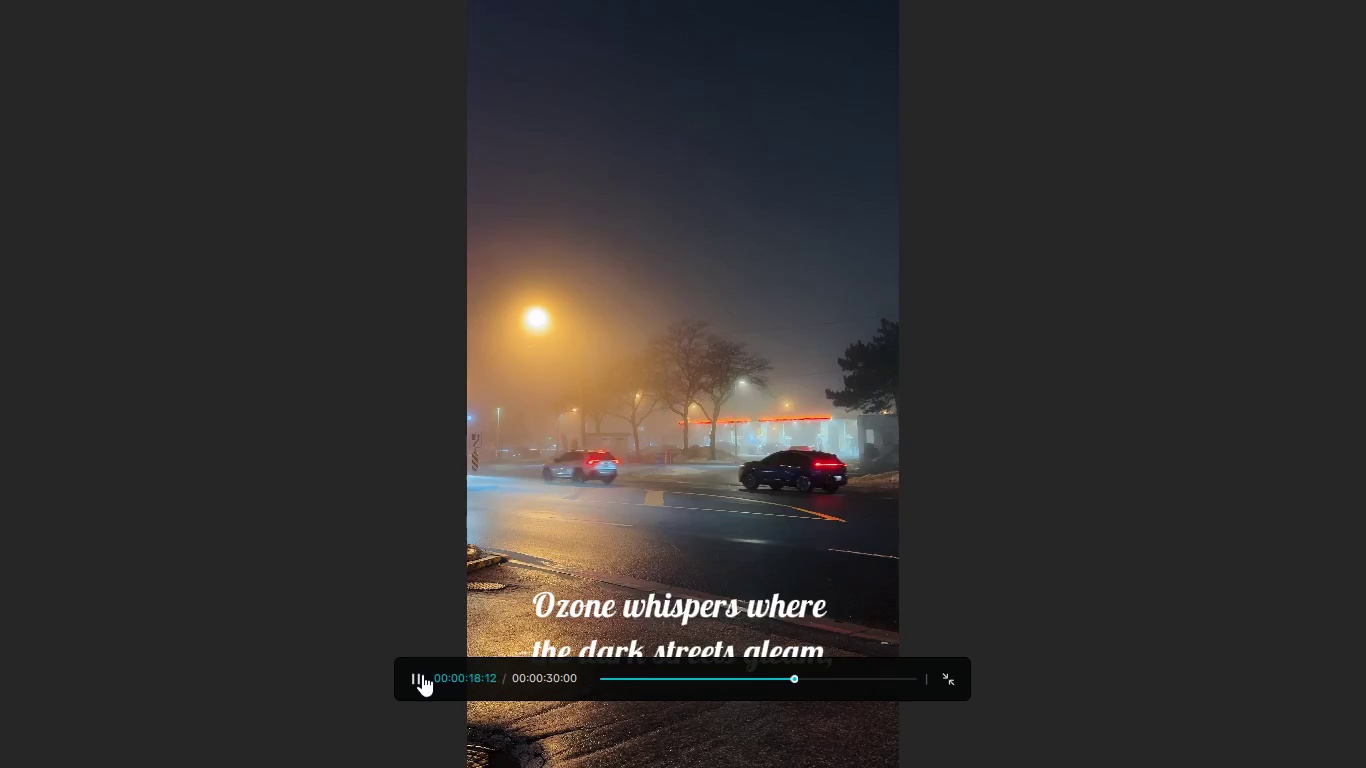 
key(Escape)
 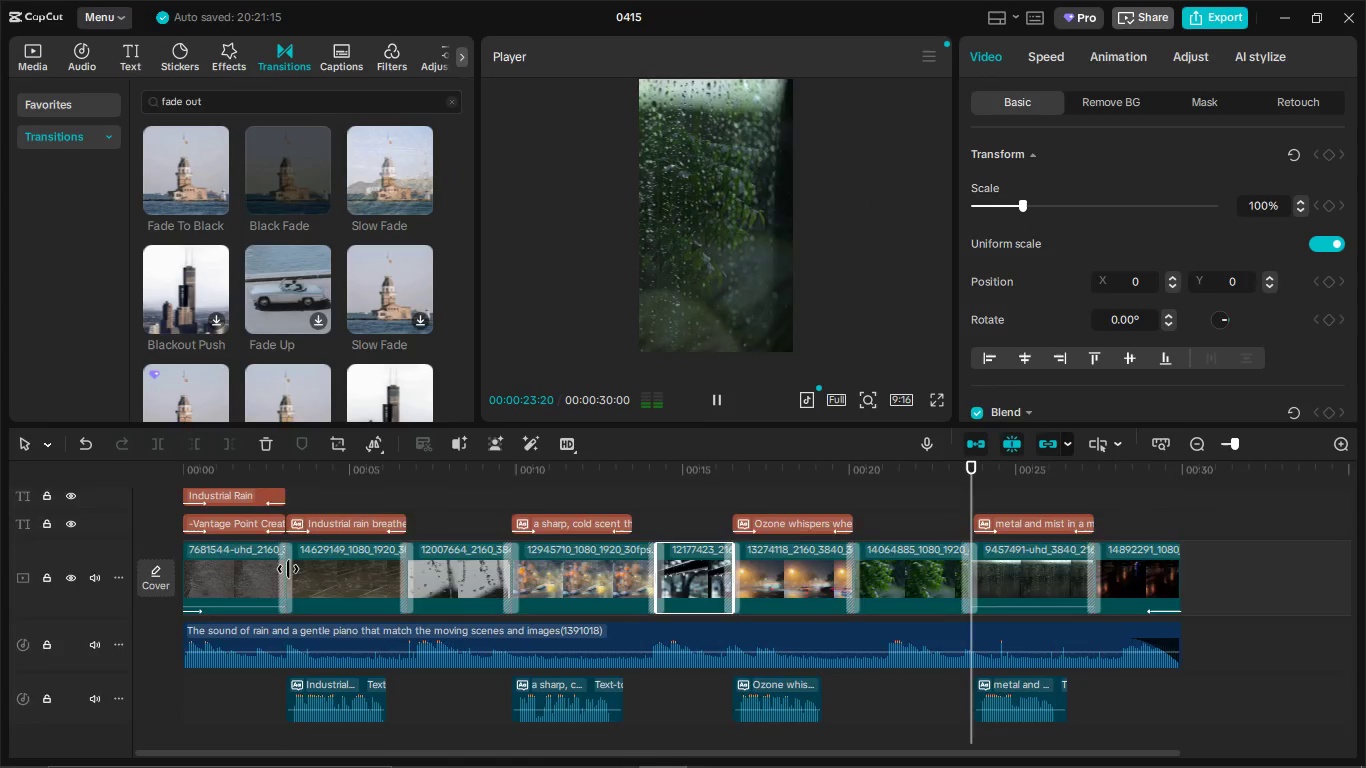 
scroll: coordinate [263, 522], scroll_direction: up, amount: 5.0
 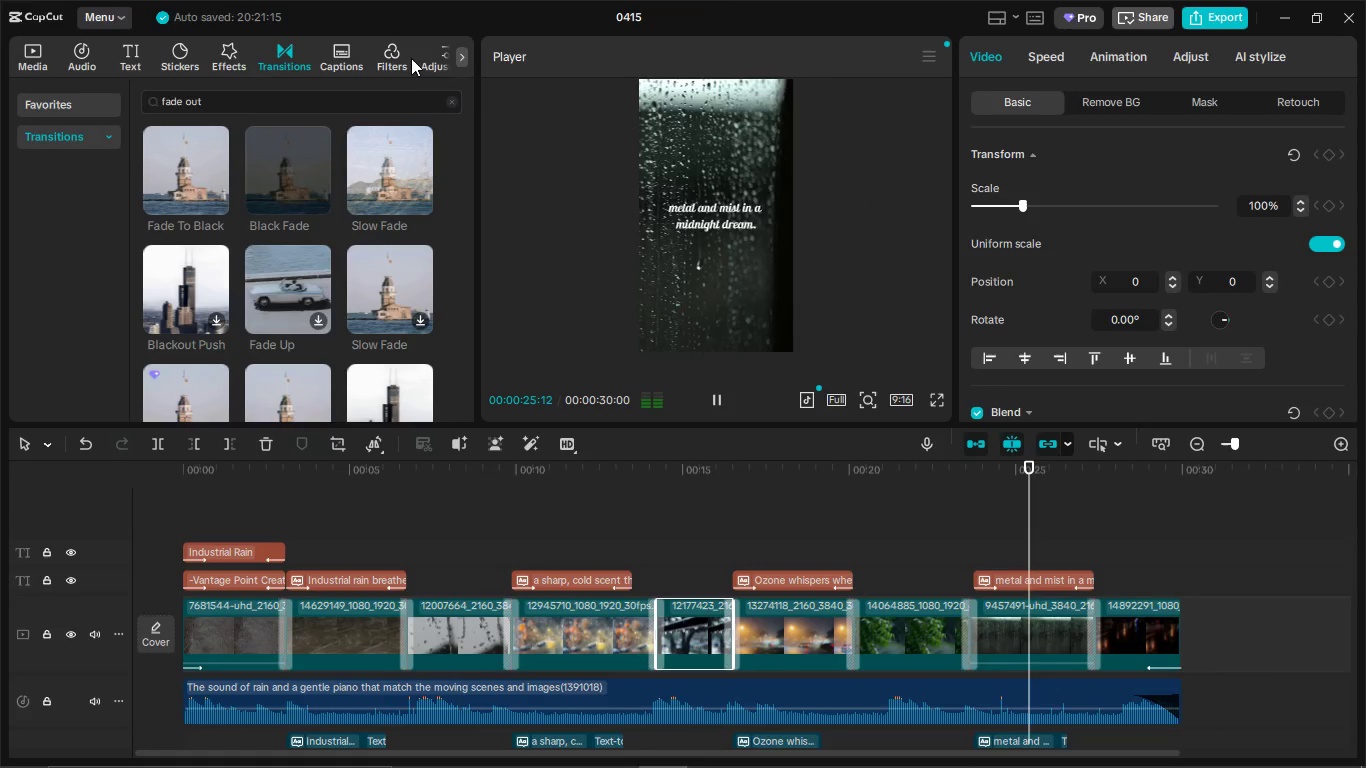 
left_click([431, 60])
 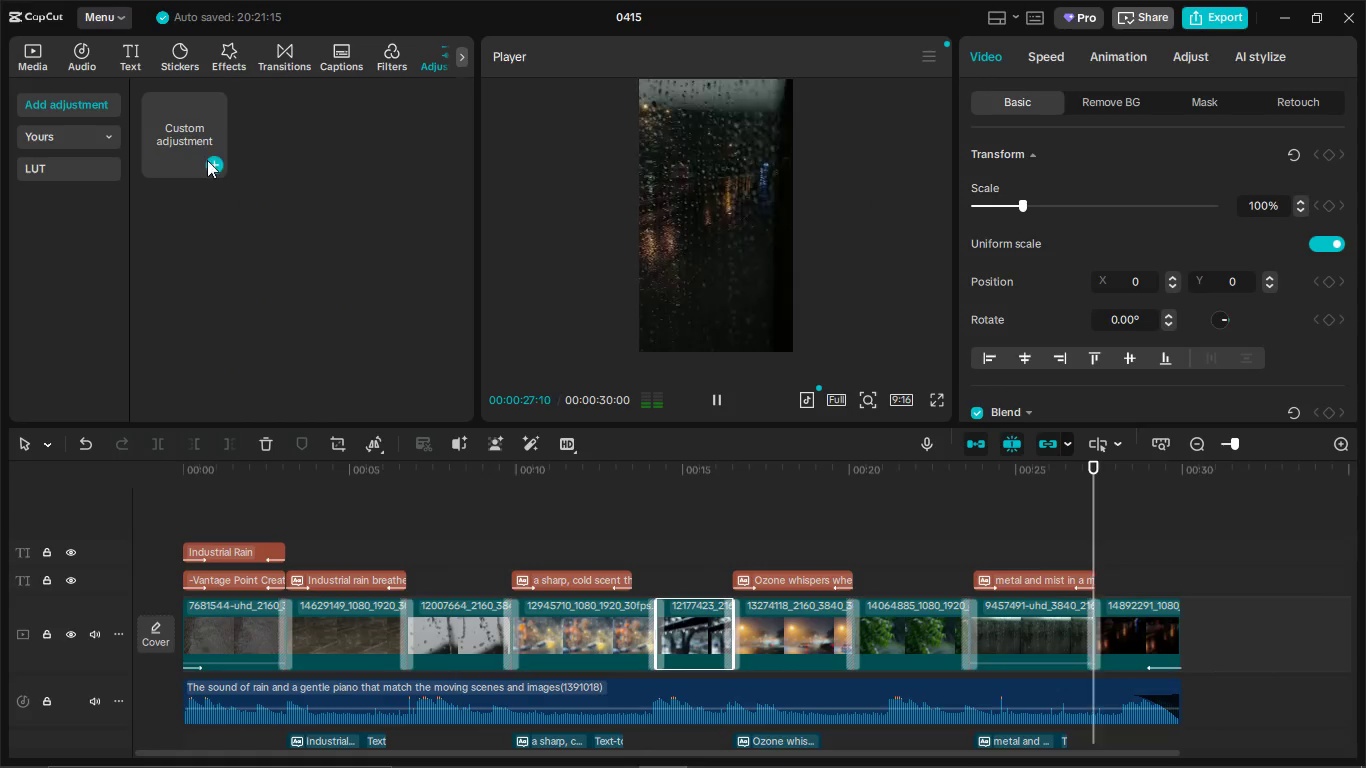 
left_click([220, 164])
 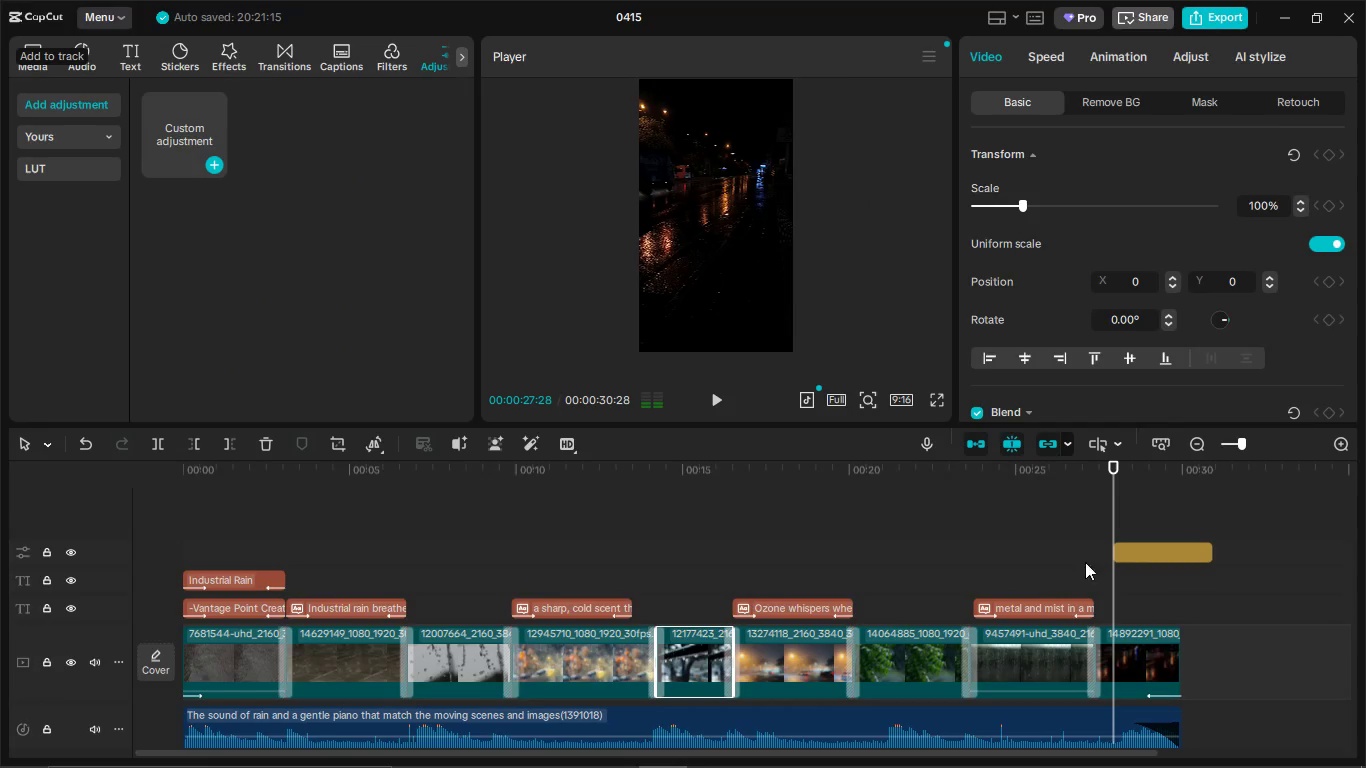 
left_click_drag(start_coordinate=[1167, 546], to_coordinate=[227, 546])
 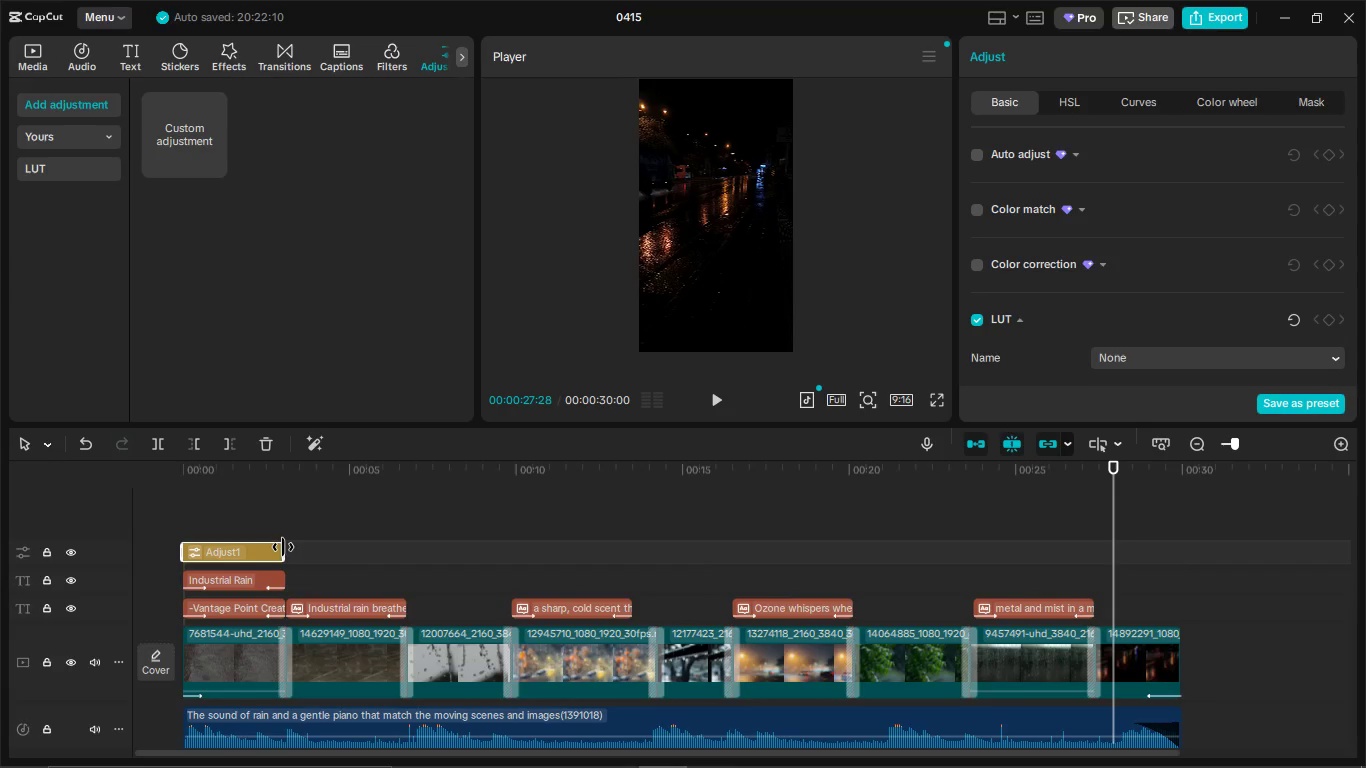 
left_click_drag(start_coordinate=[283, 547], to_coordinate=[1181, 566])
 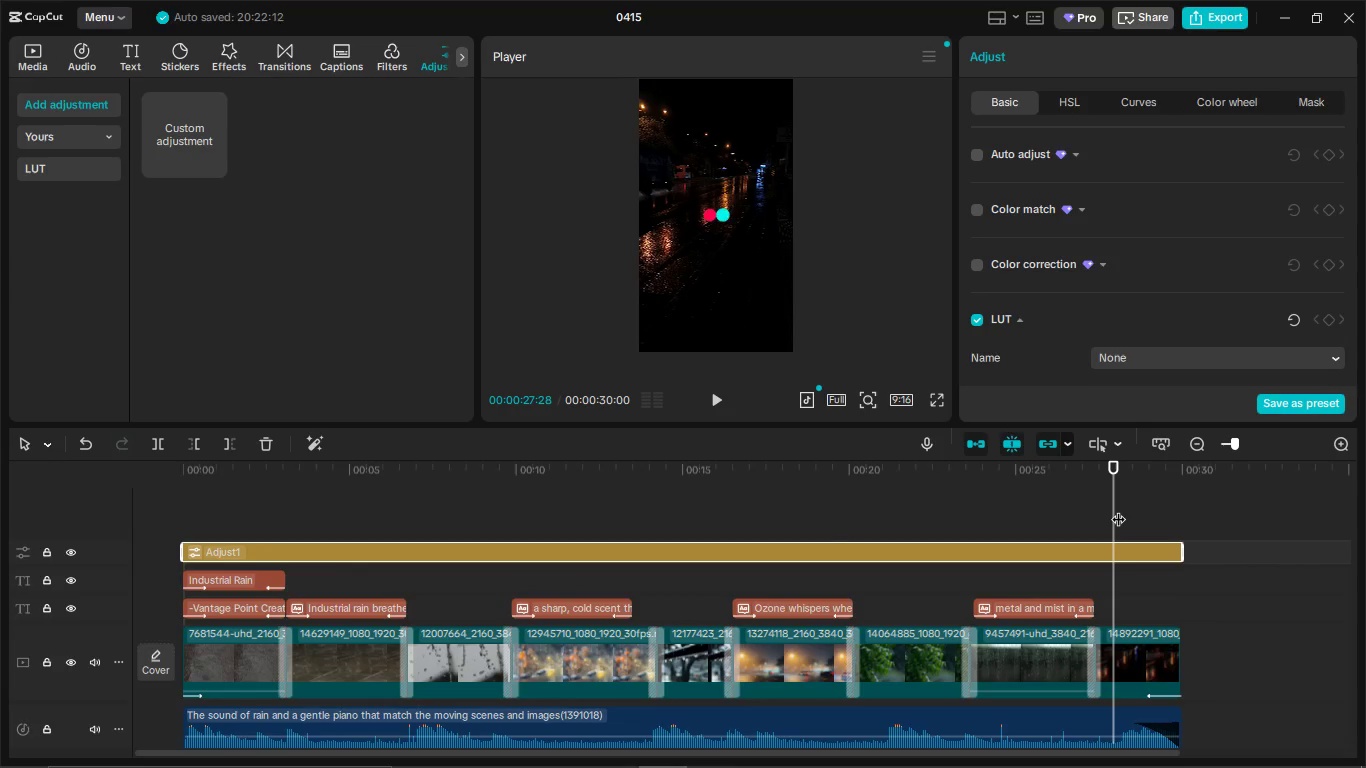 
left_click_drag(start_coordinate=[1118, 509], to_coordinate=[68, 565])
 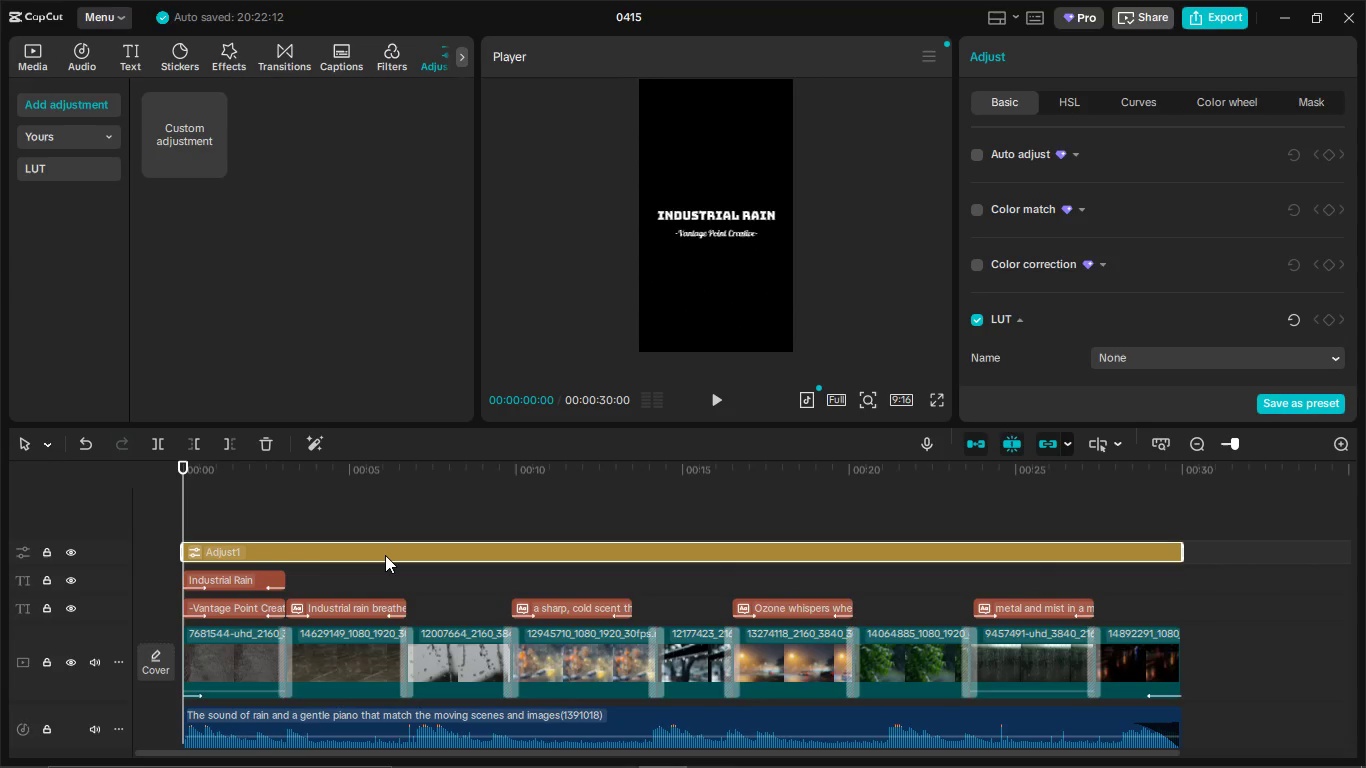 
left_click([385, 555])
 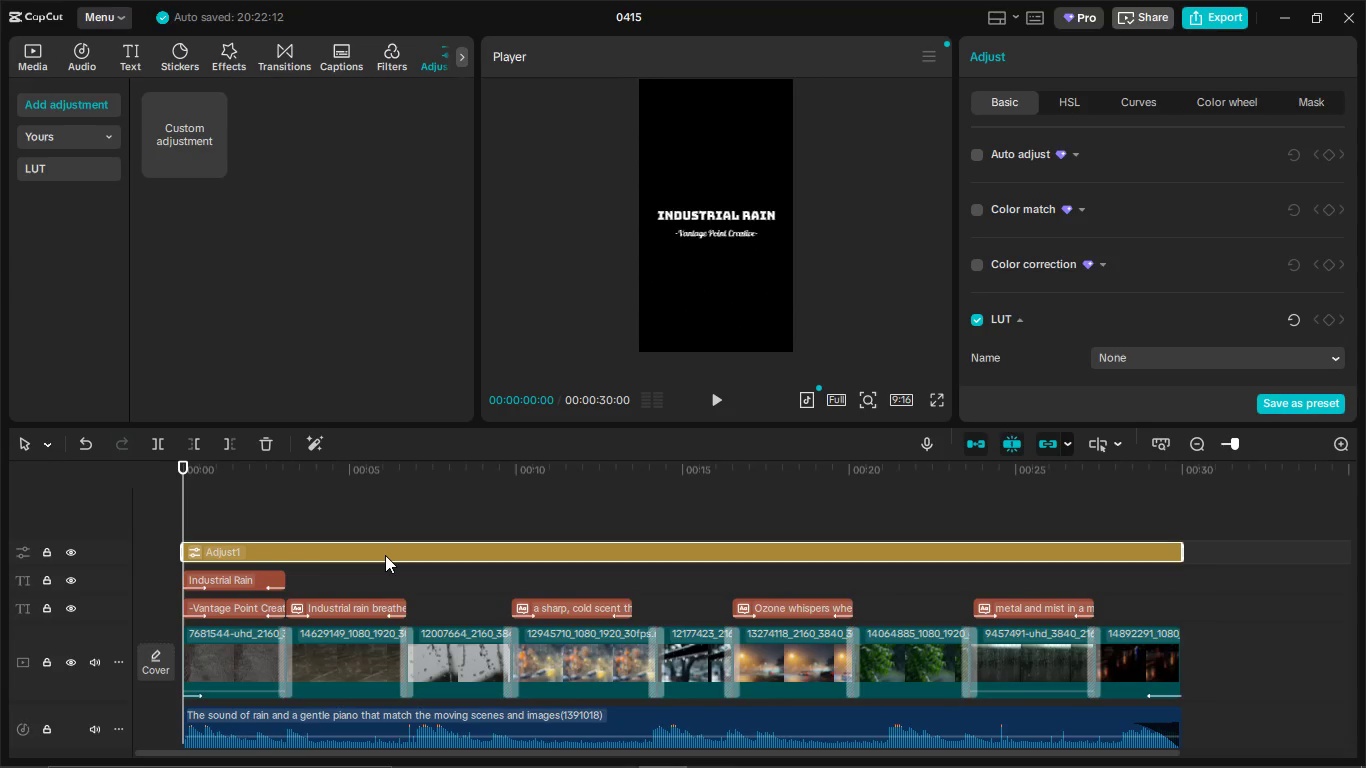 
key(Alt+Tab)